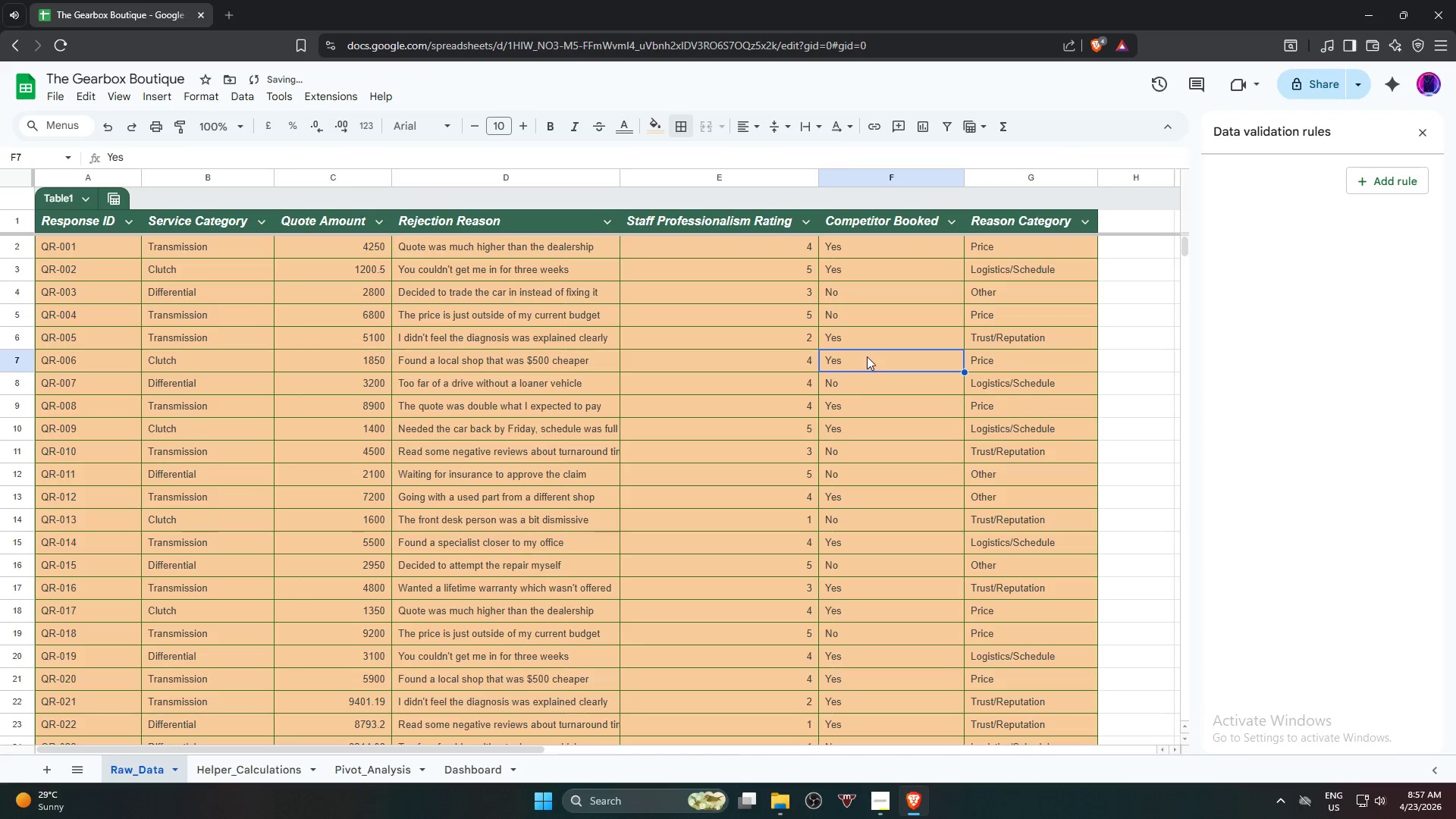 
scroll: coordinate [441, 497], scroll_direction: down, amount: 11.0
 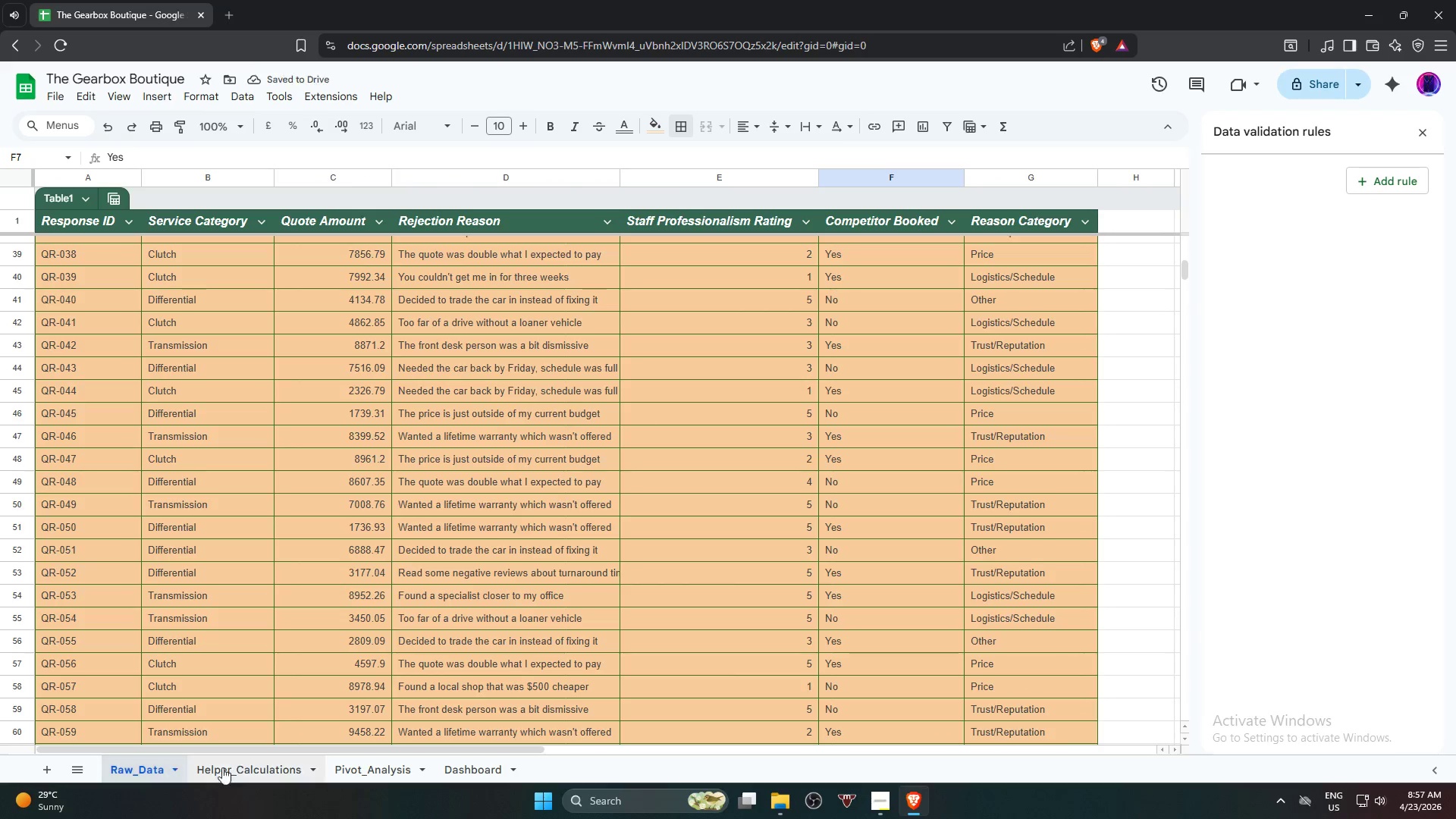 
left_click([237, 769])
 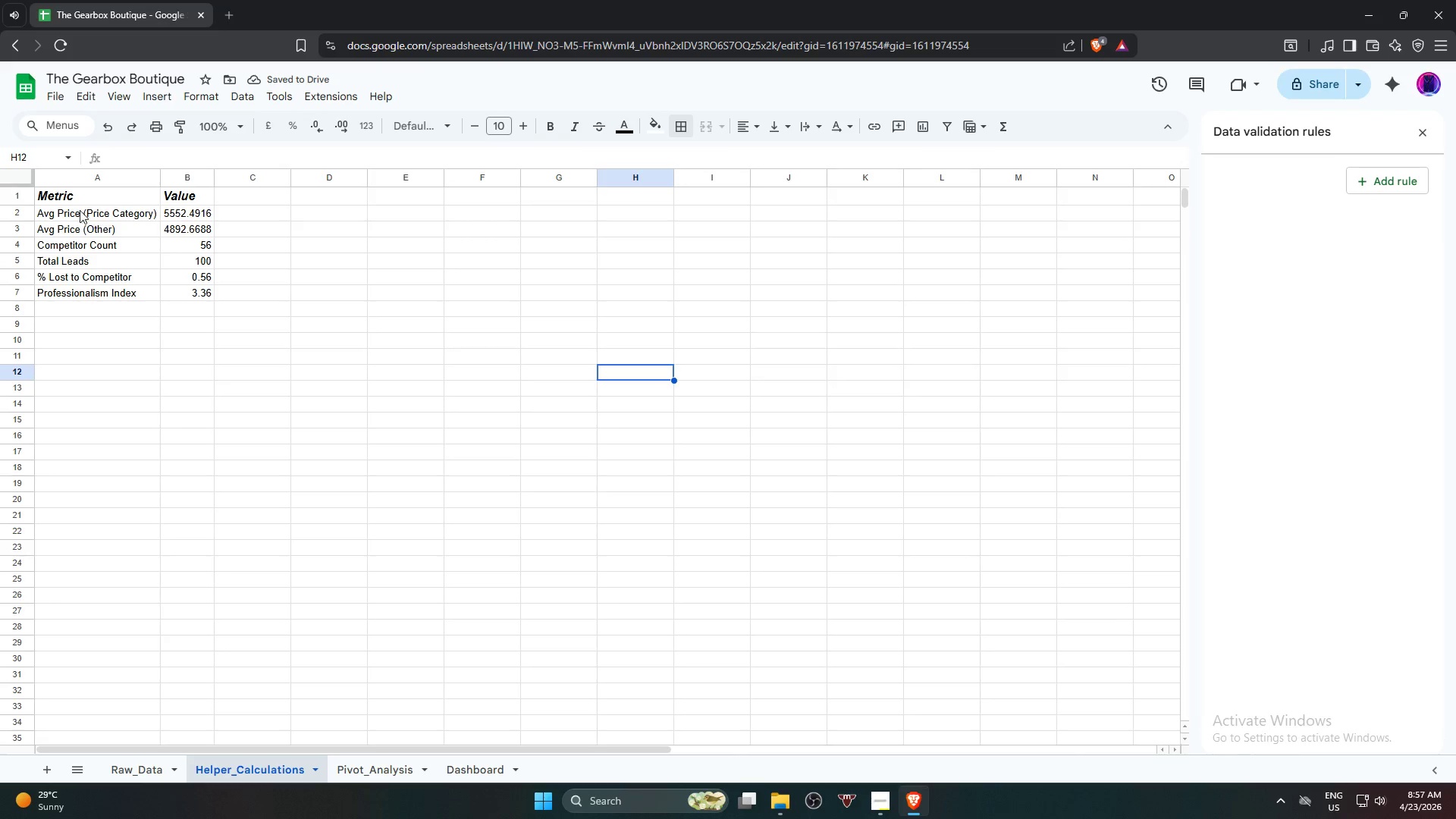 
left_click_drag(start_coordinate=[74, 201], to_coordinate=[78, 200])
 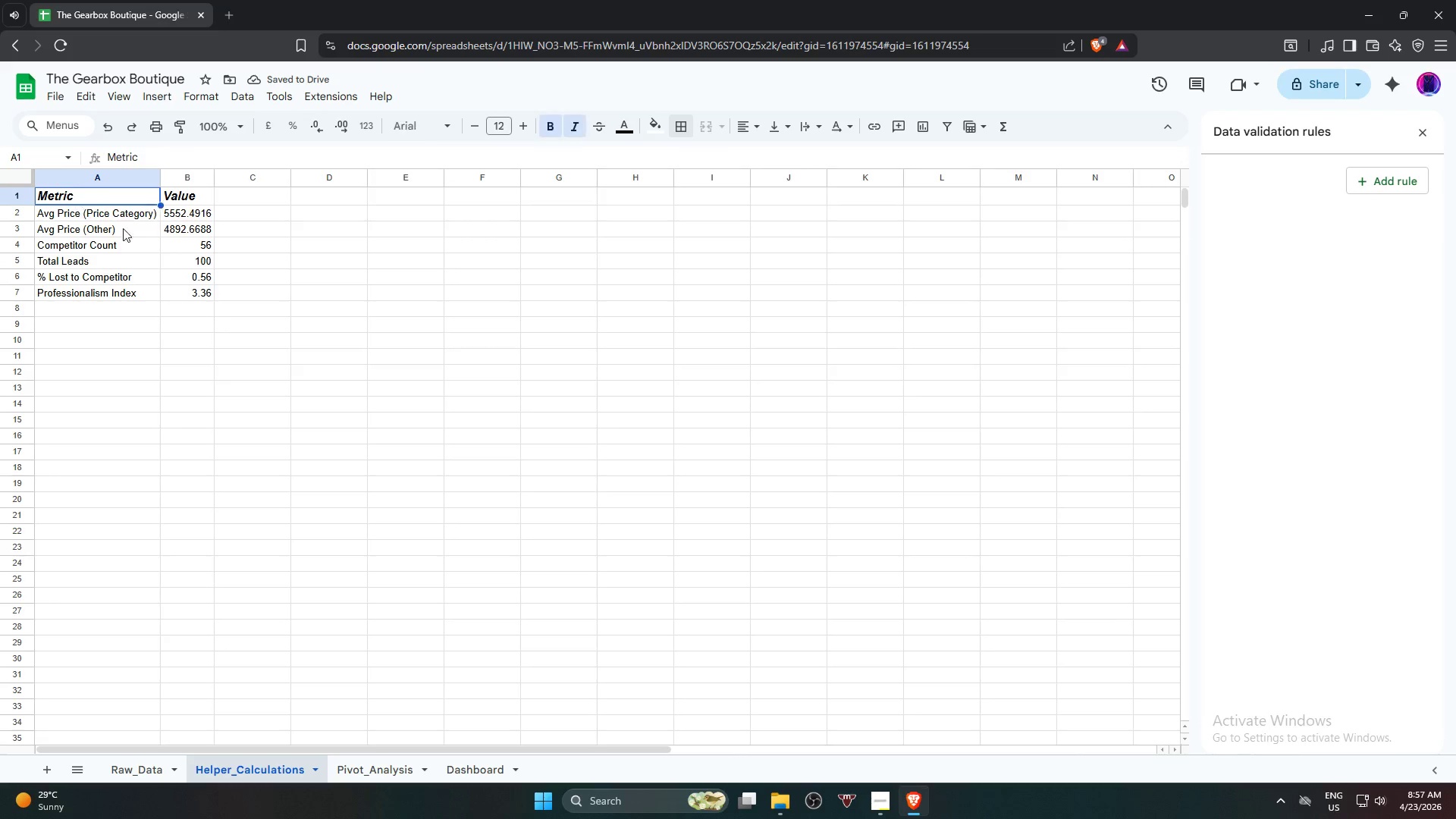 
hold_key(key=ShiftLeft, duration=0.62)
 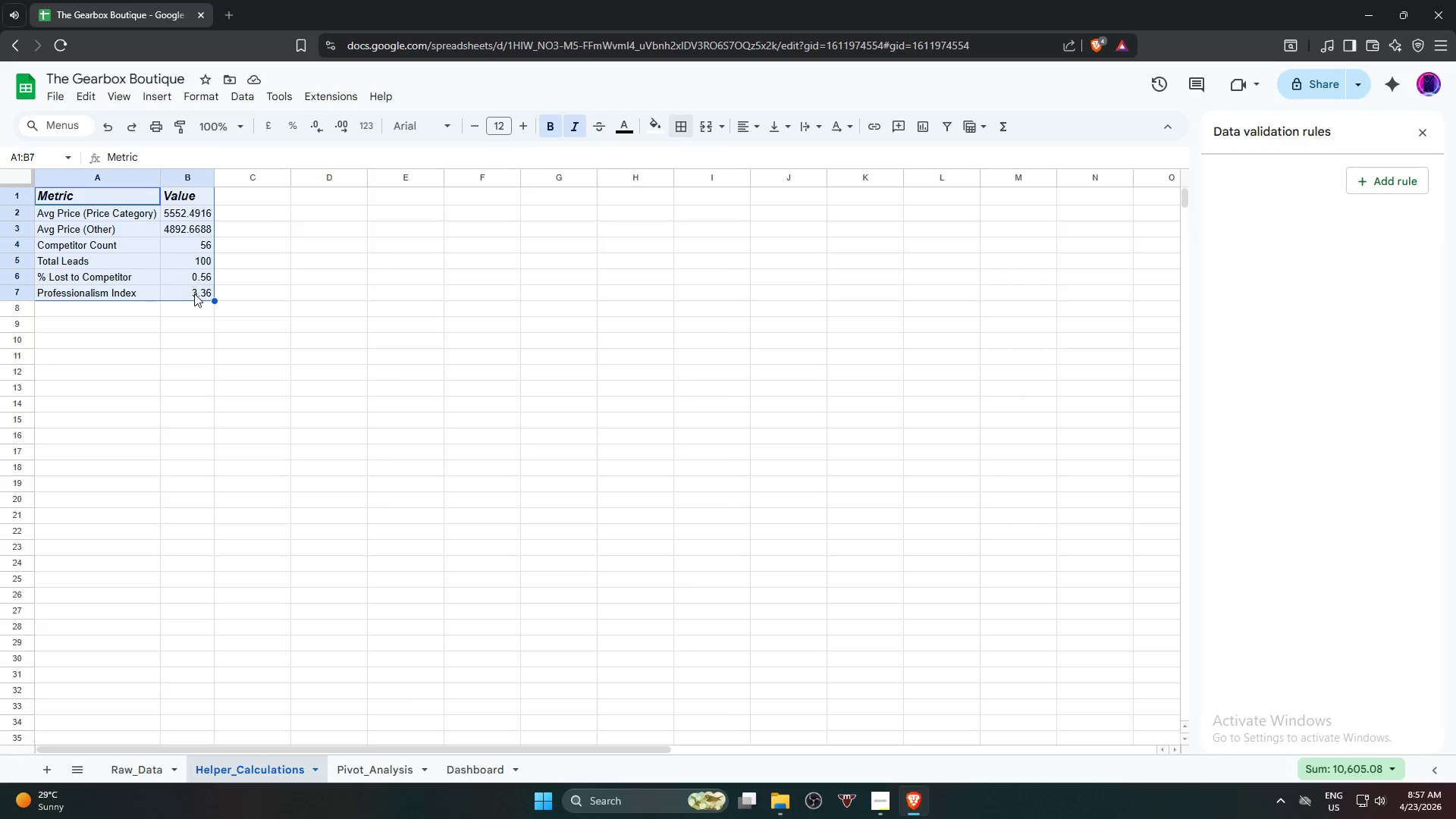 
key(Alt+Control+T)
 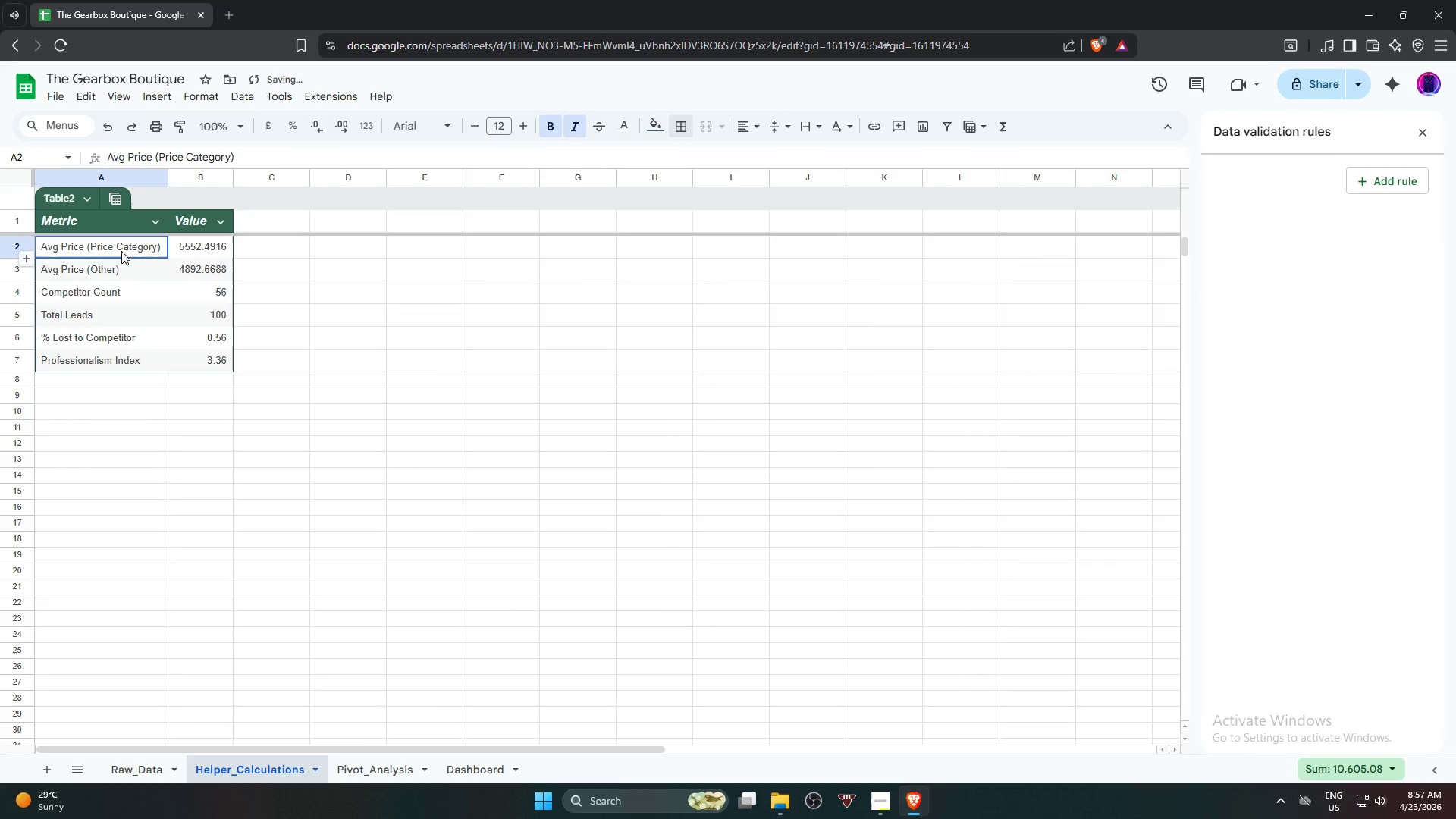 
hold_key(key=ShiftLeft, duration=0.5)
left_click([202, 362])
 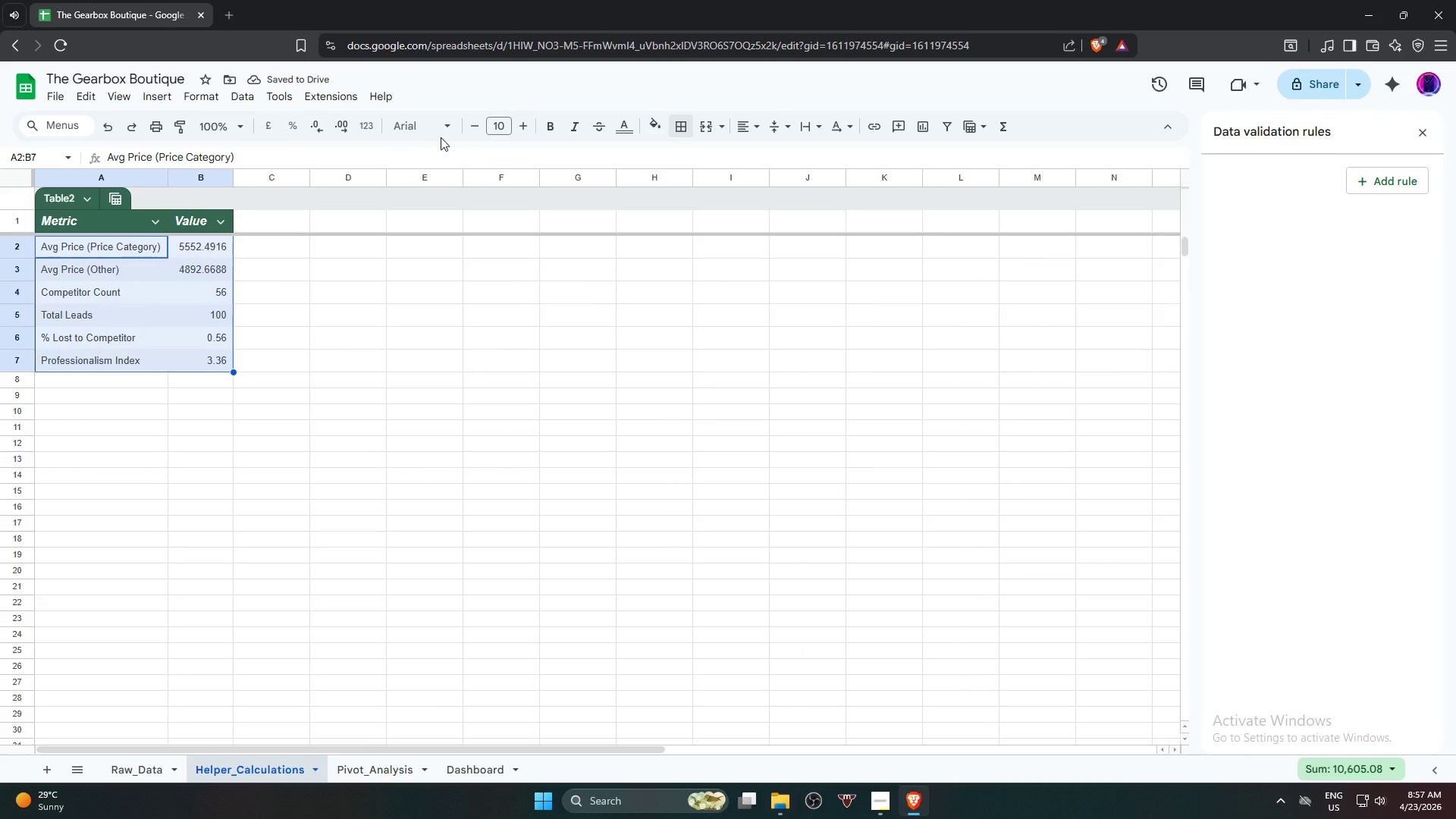 
left_click([432, 135])
 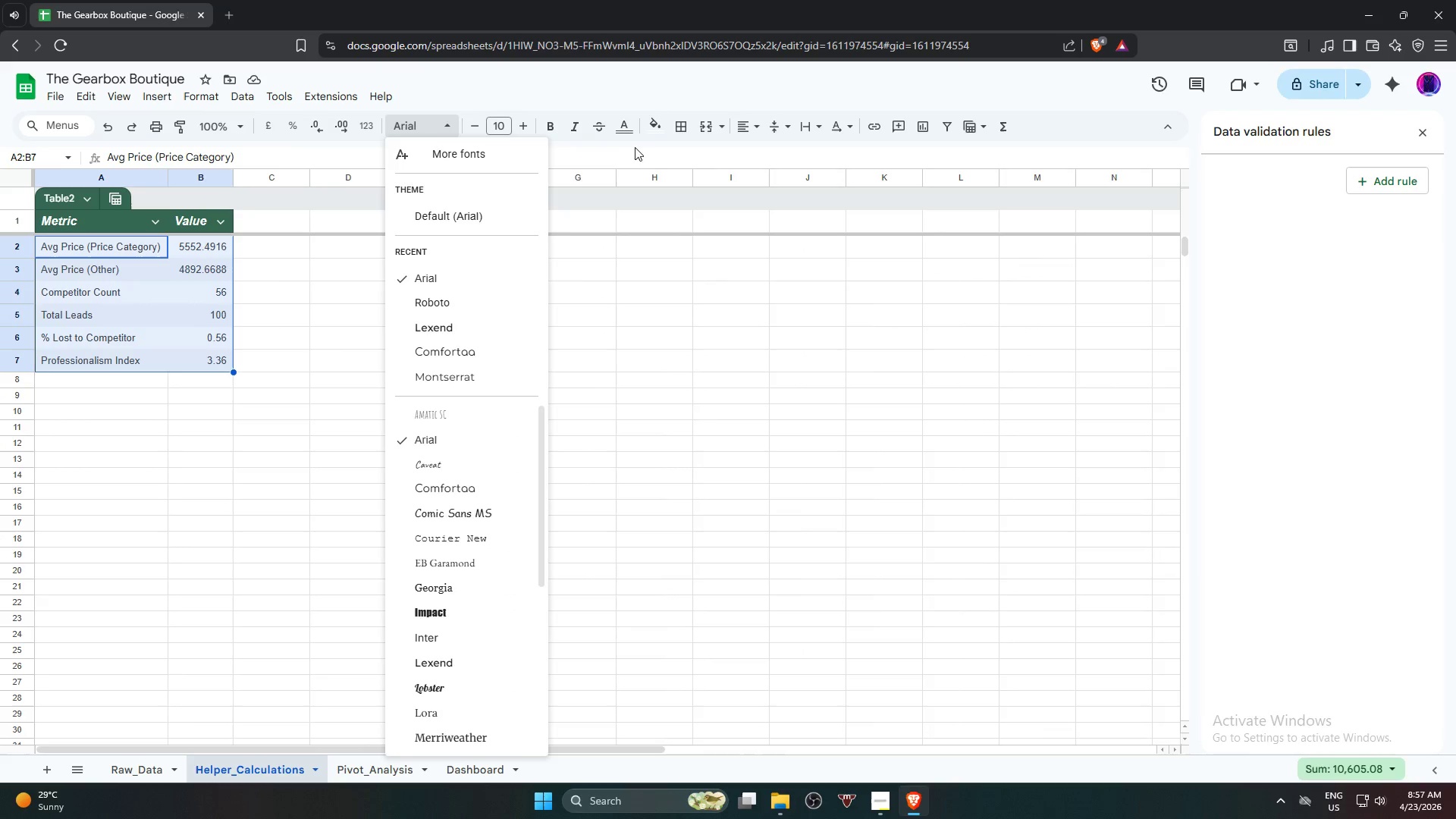 
left_click([661, 124])
 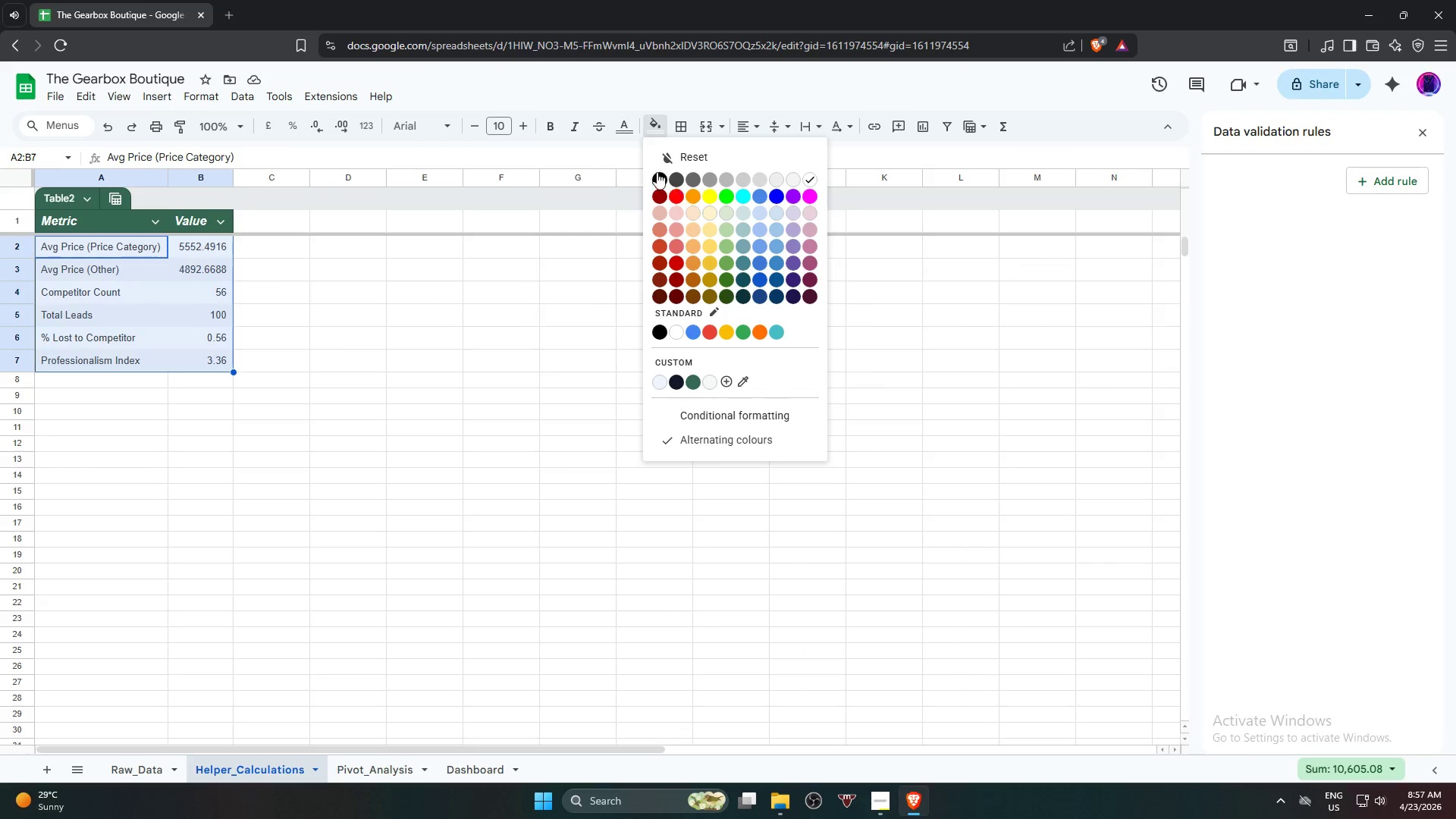 
left_click([627, 129])
 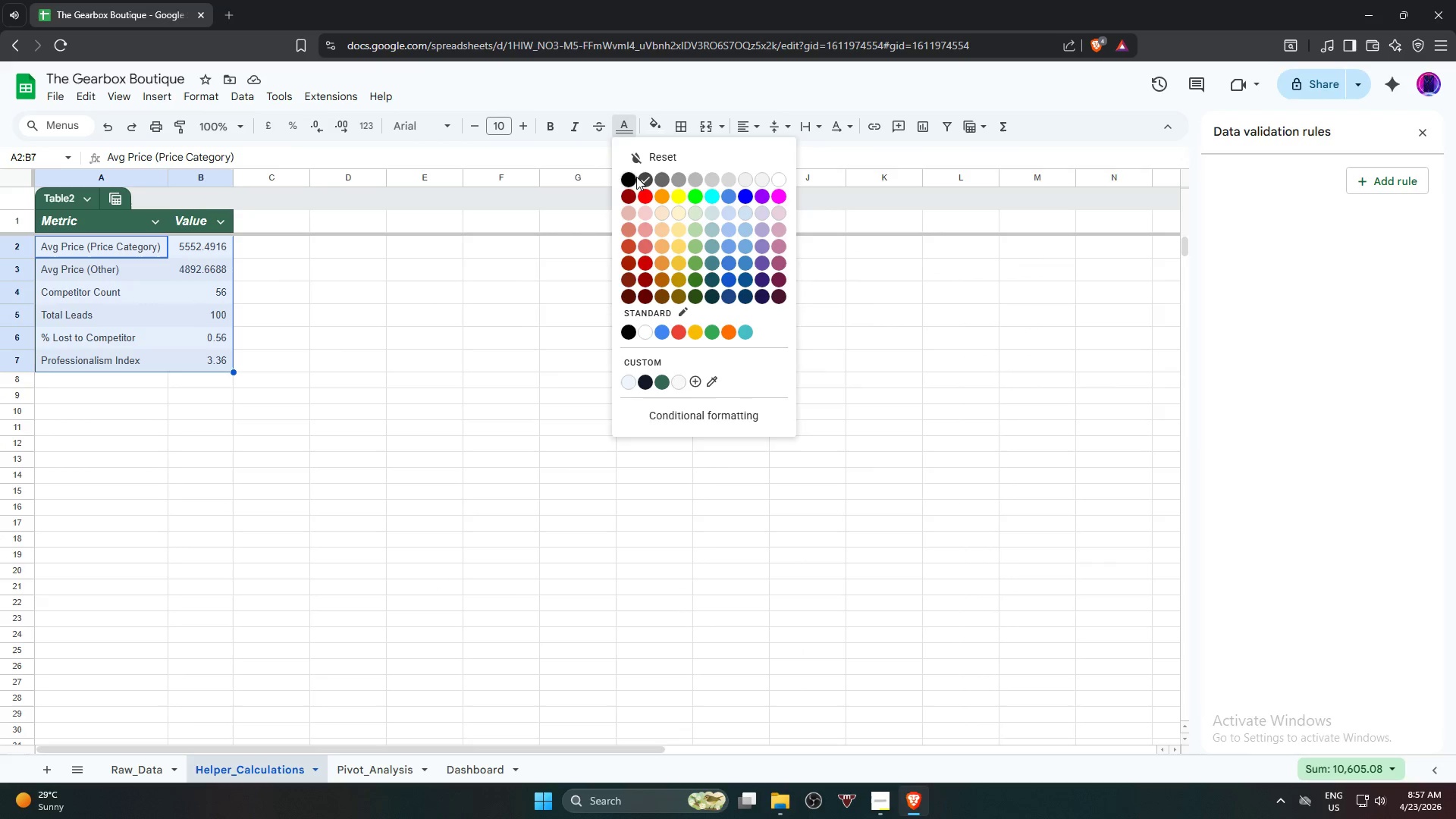 
left_click([633, 177])
 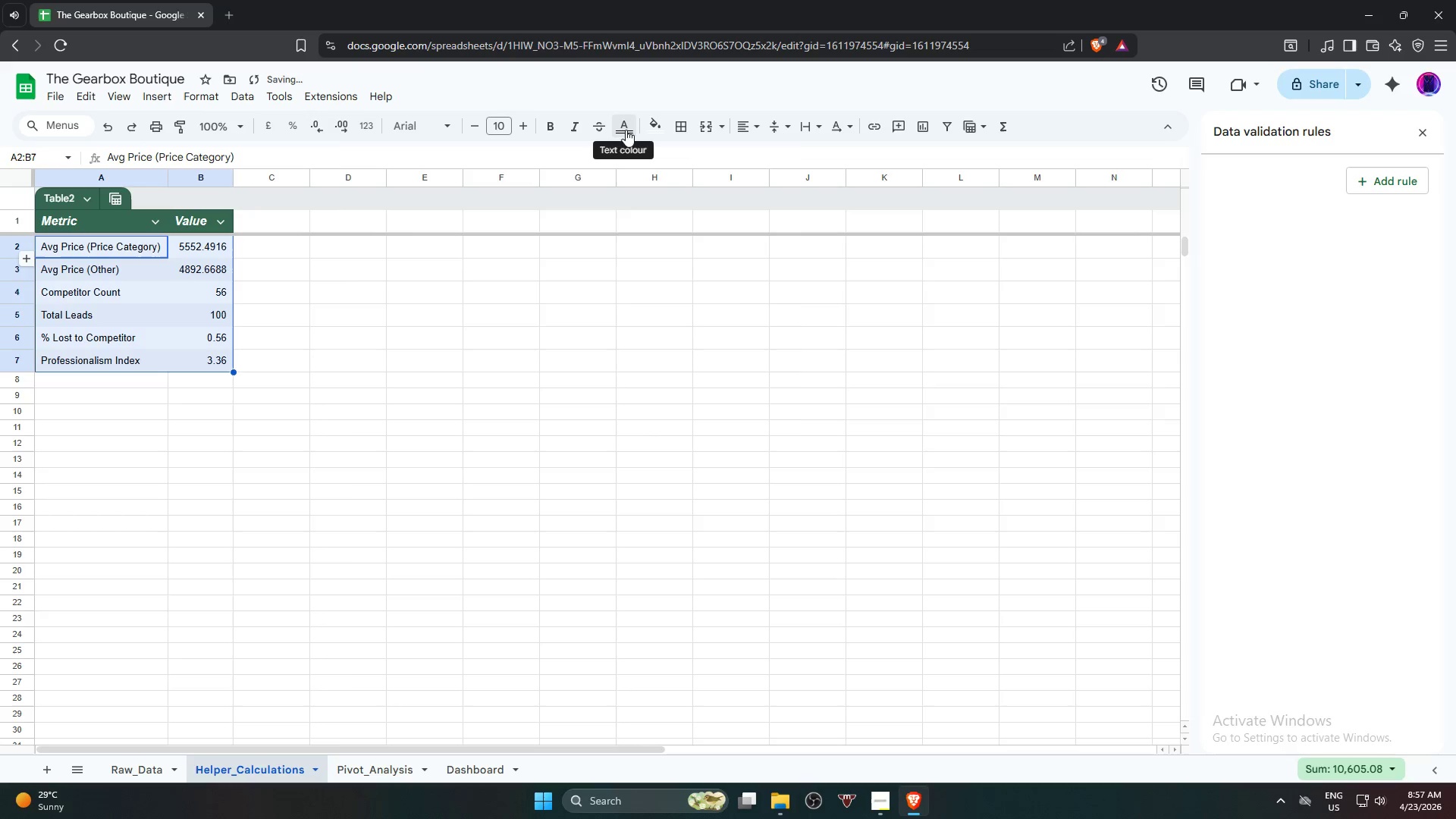 
left_click([626, 129])
 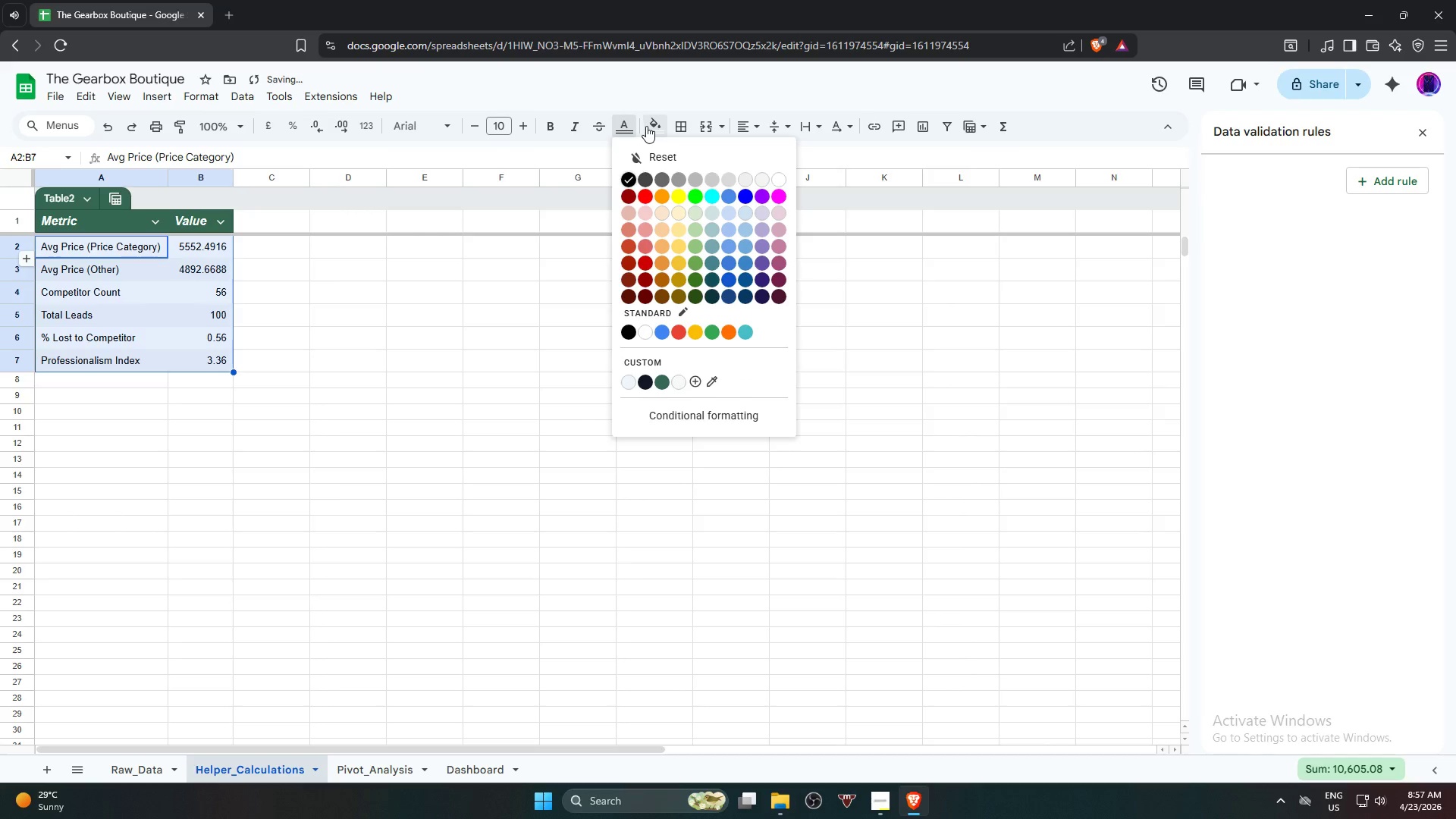 
left_click([646, 126])
 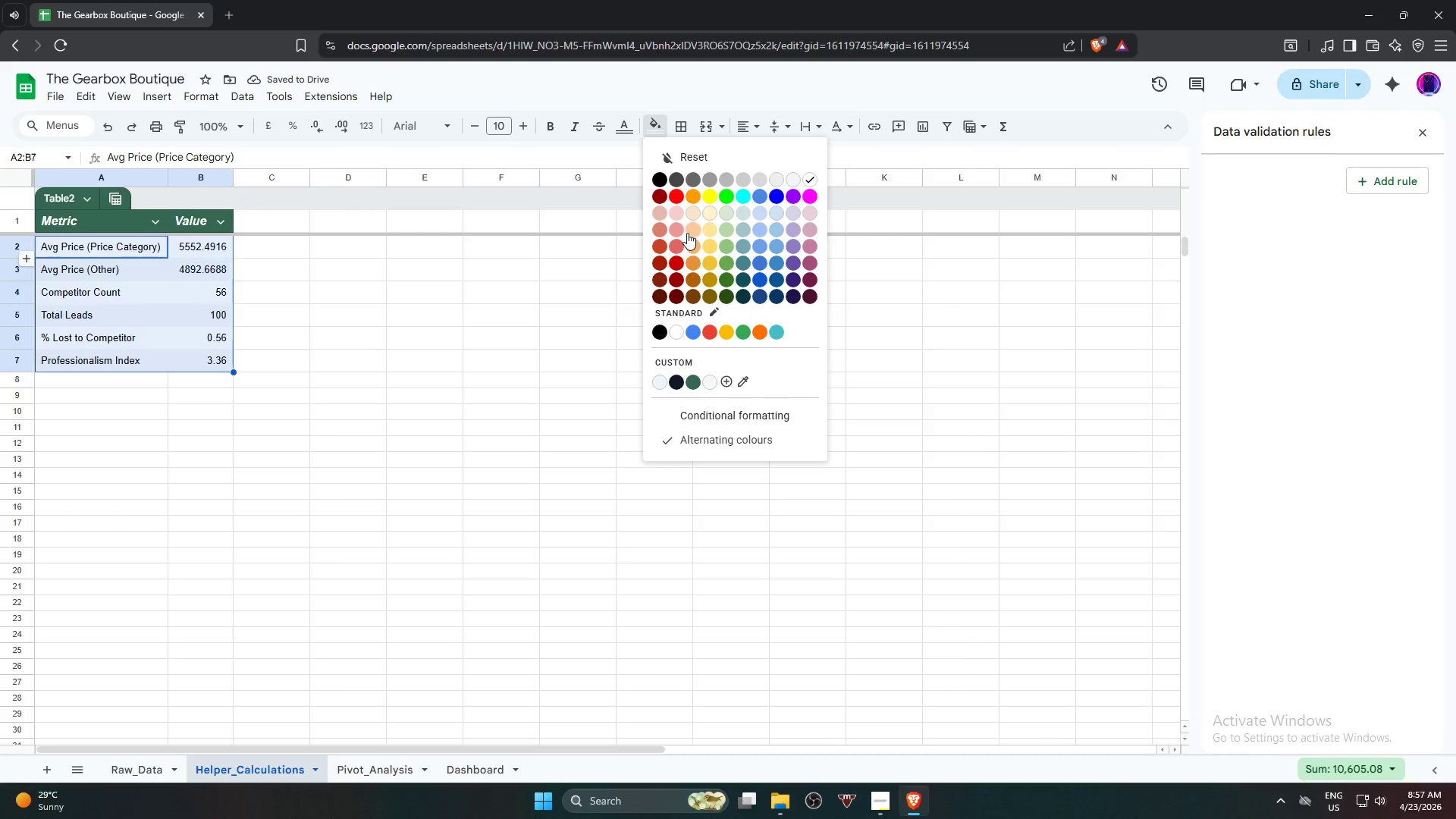 
left_click([687, 232])
 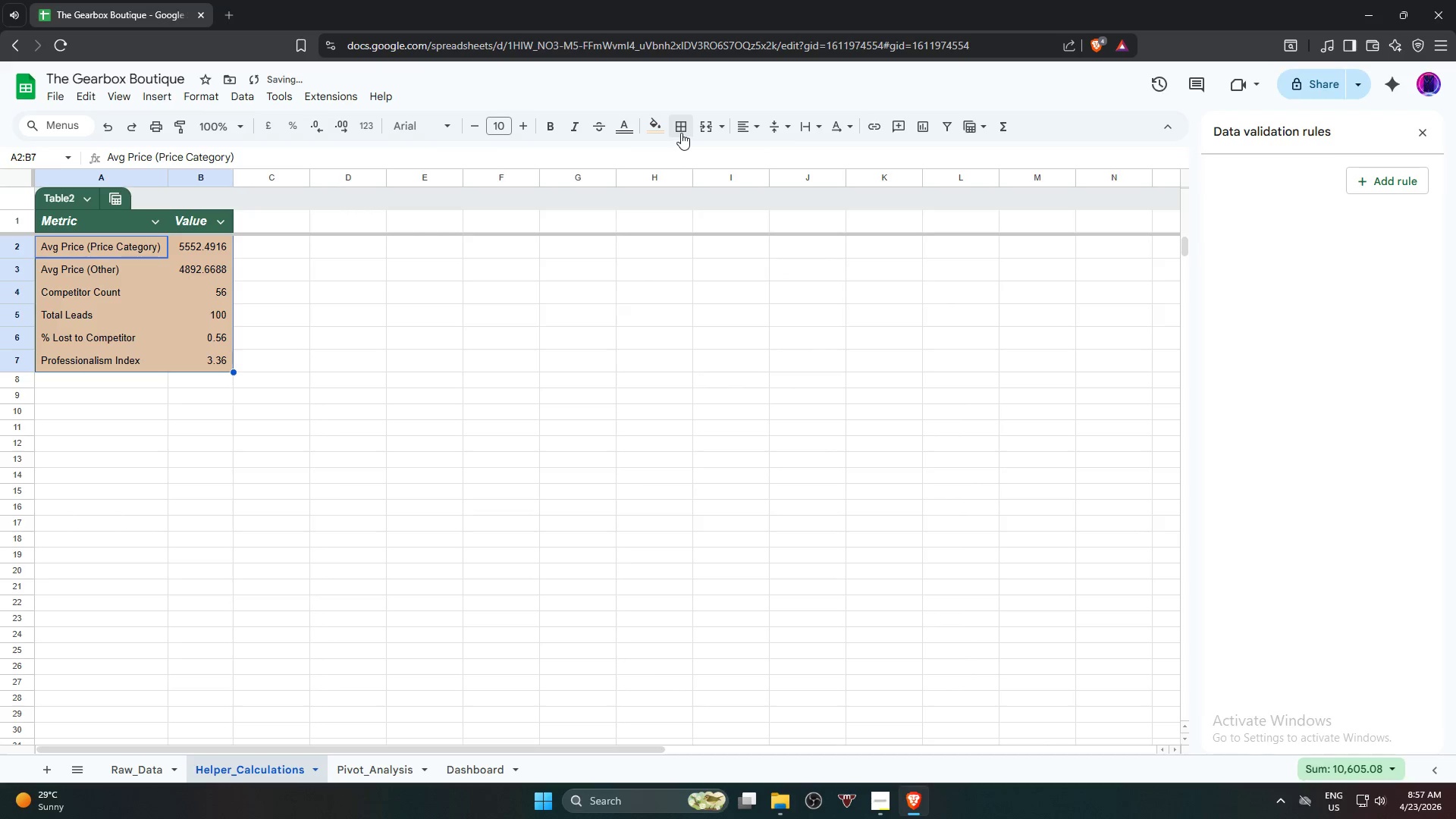 
left_click([682, 132])
 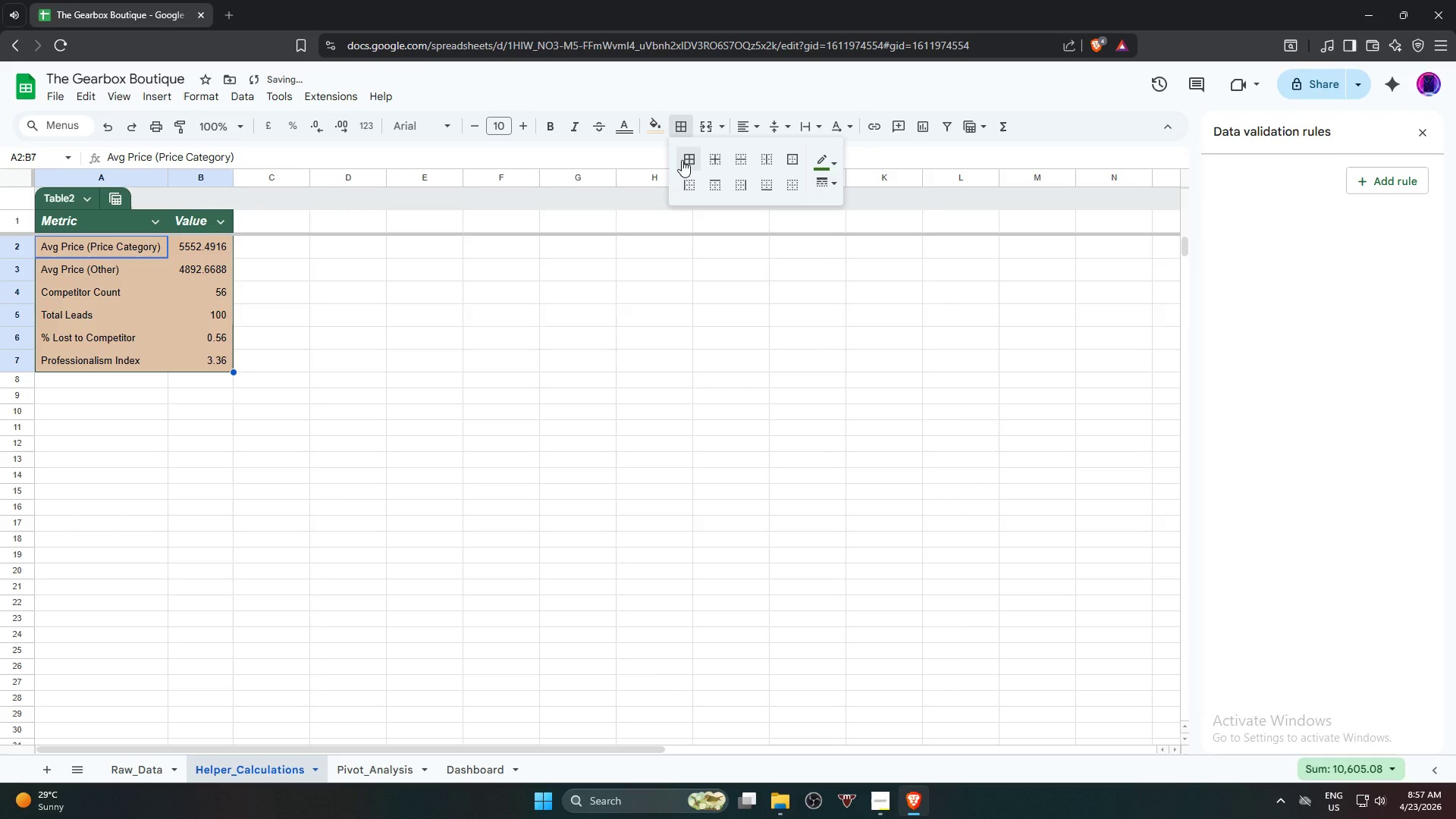 
left_click([682, 161])
 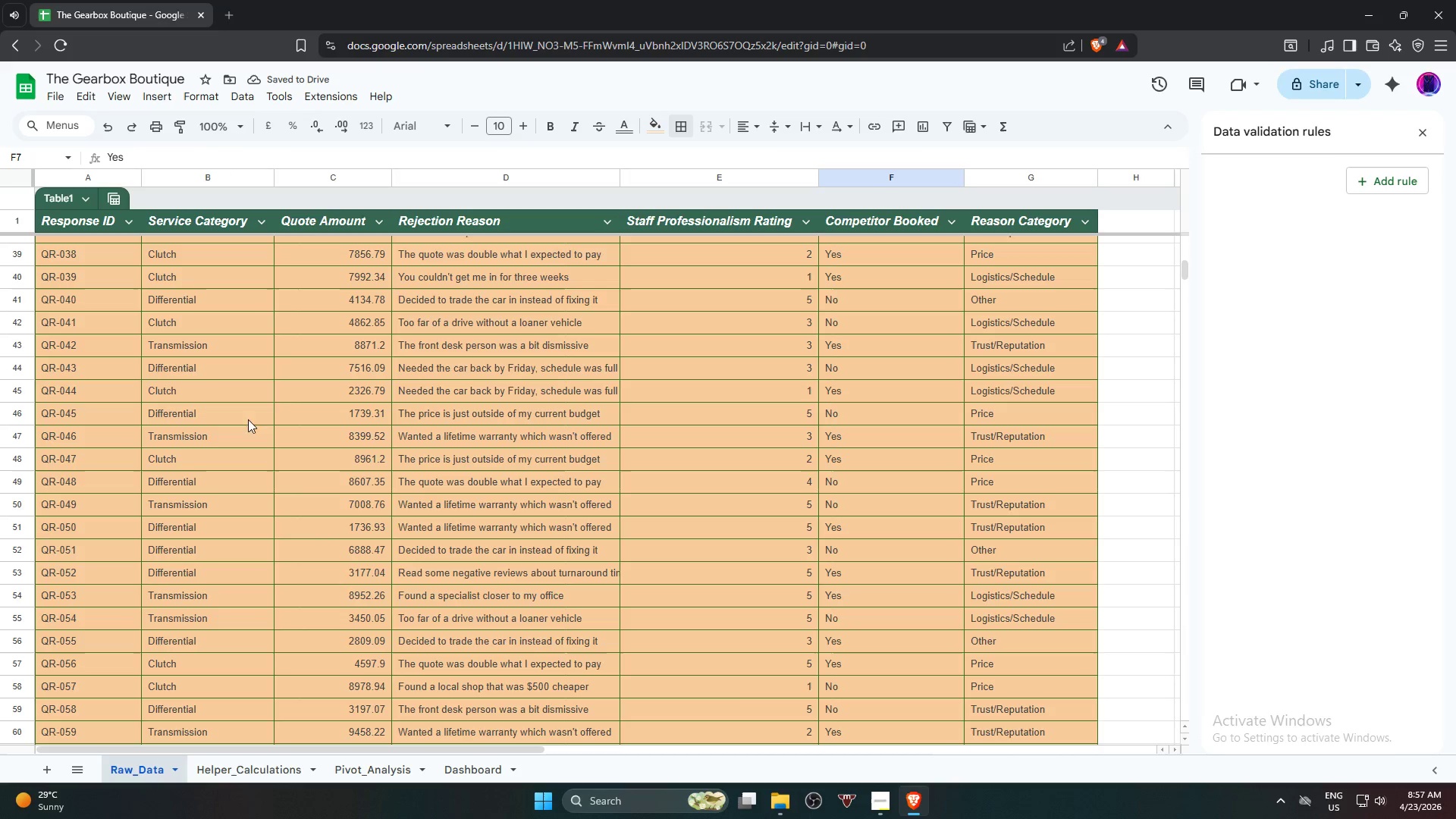 
scroll: coordinate [134, 337], scroll_direction: up, amount: 16.0
 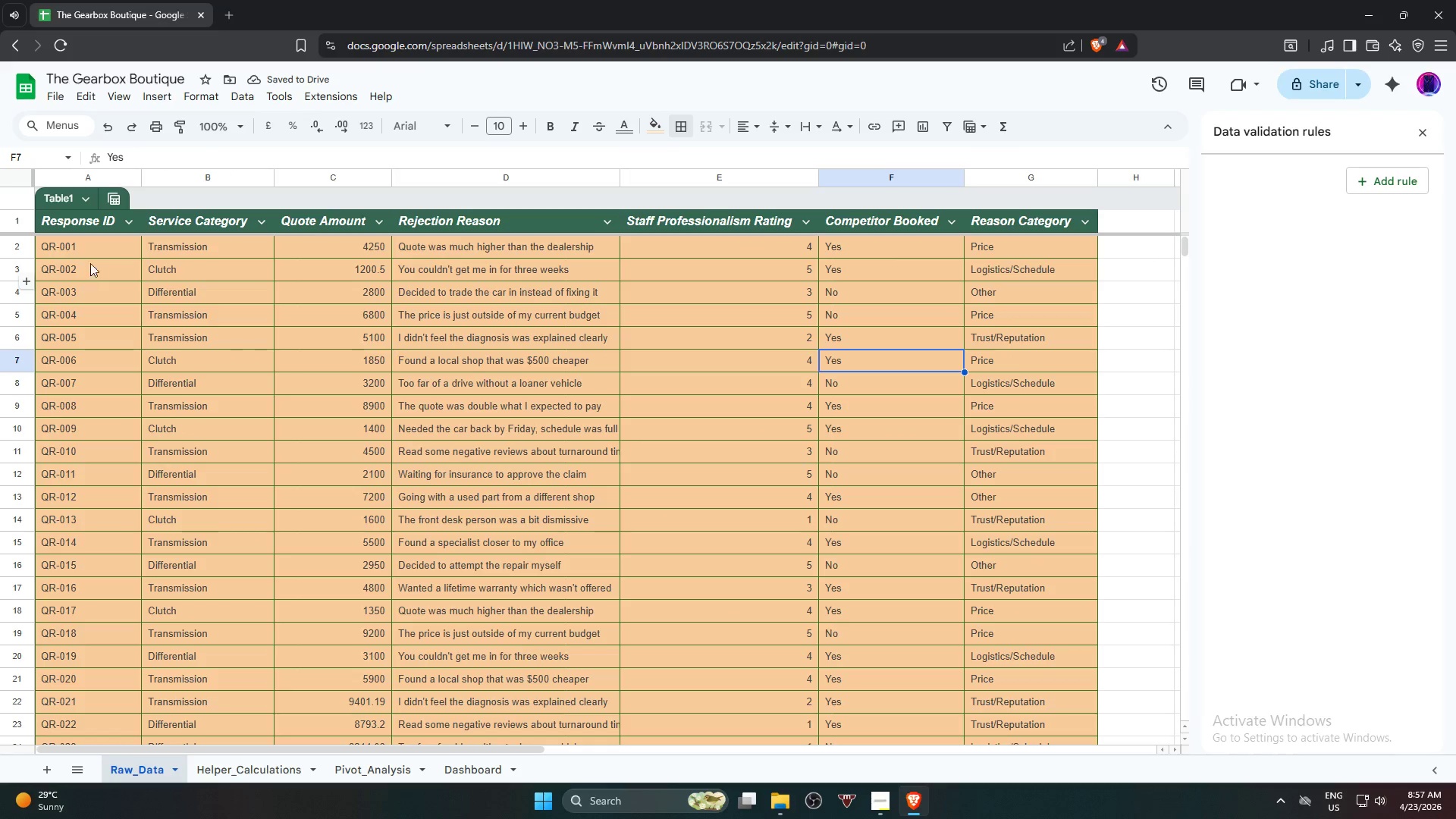 
left_click([99, 252])
 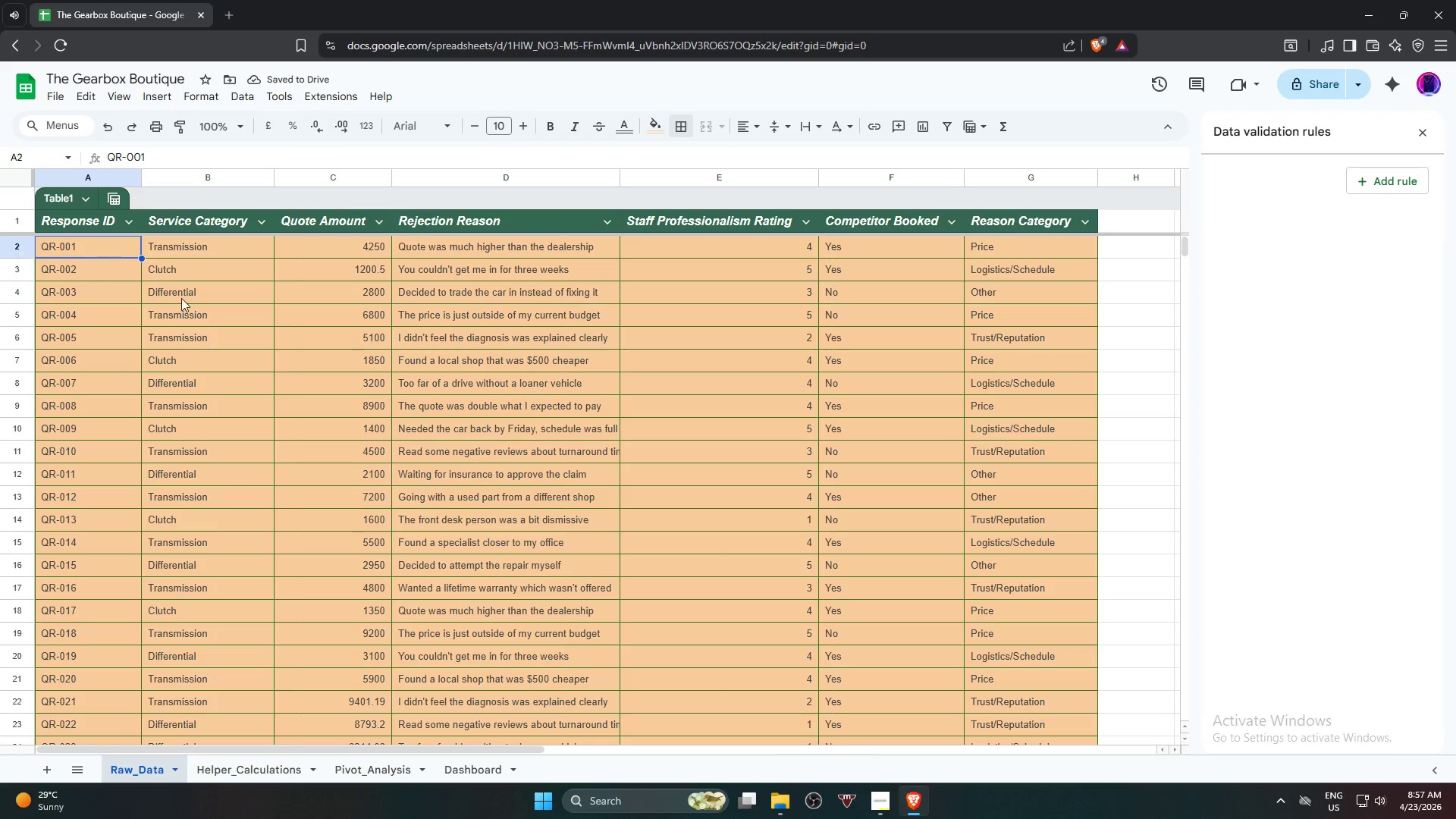 
hold_key(key=ShiftLeft, duration=1.14)
 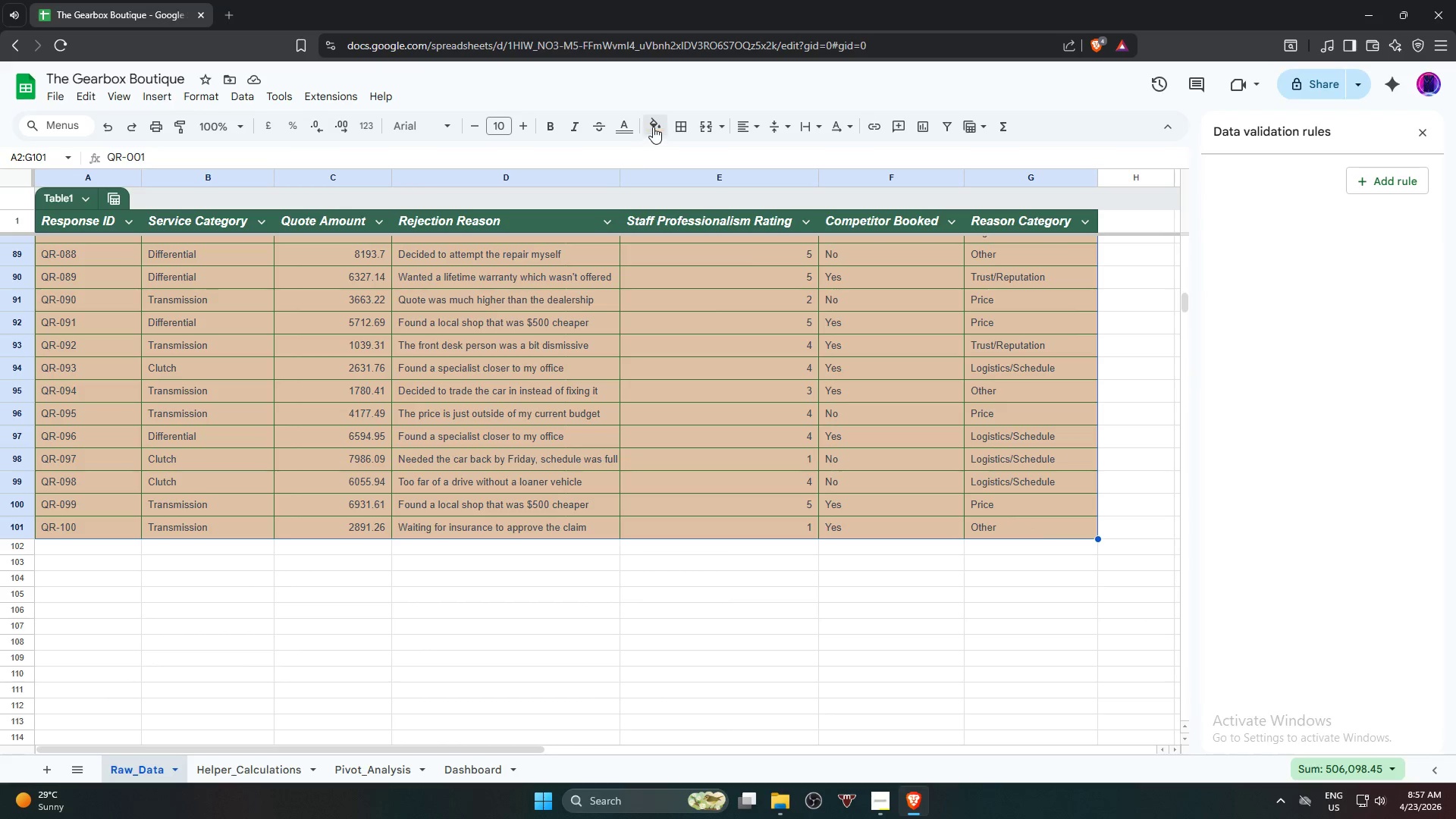 
scroll: coordinate [1021, 536], scroll_direction: down, amount: 26.0
 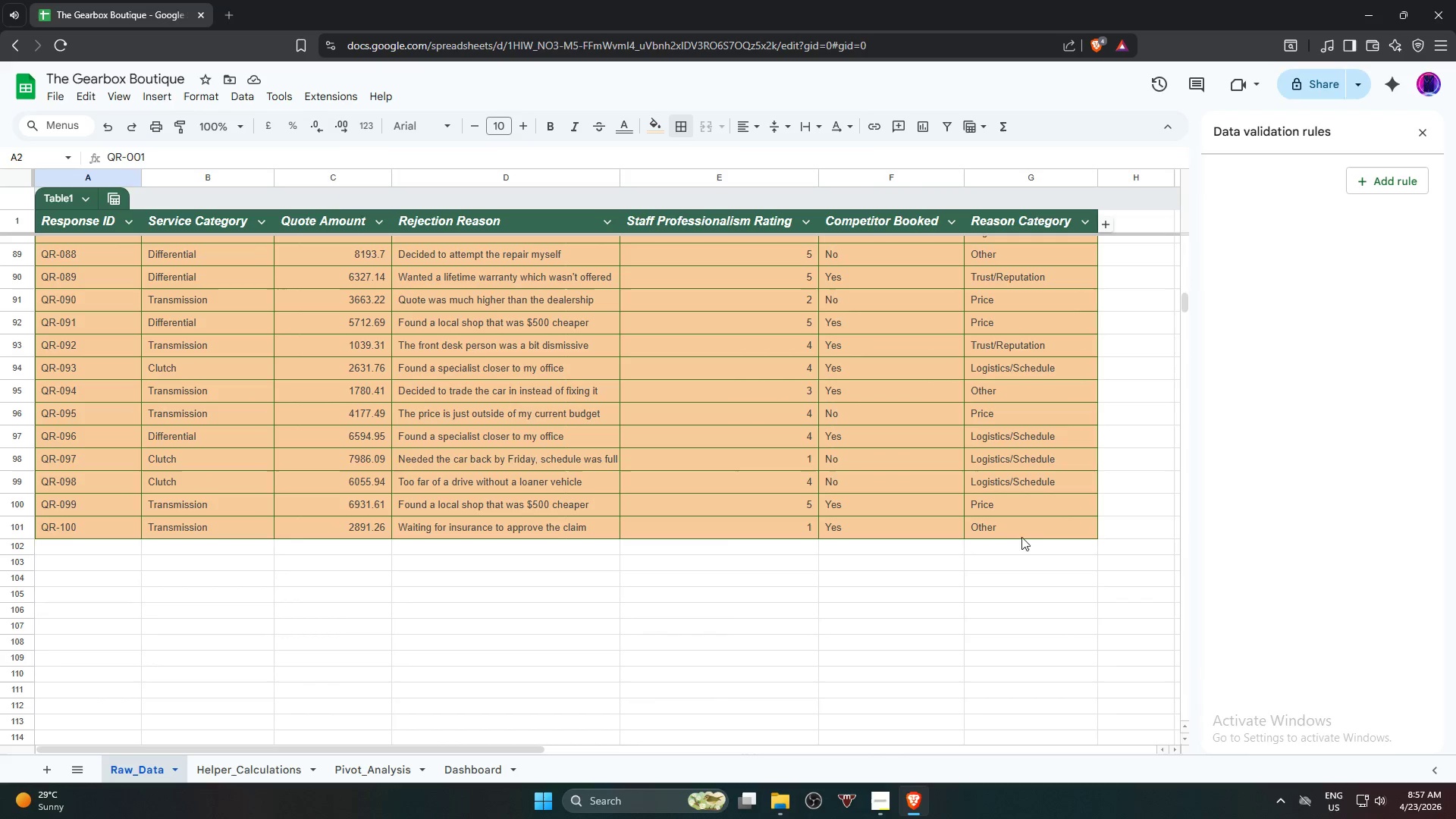 
left_click([1042, 525])
 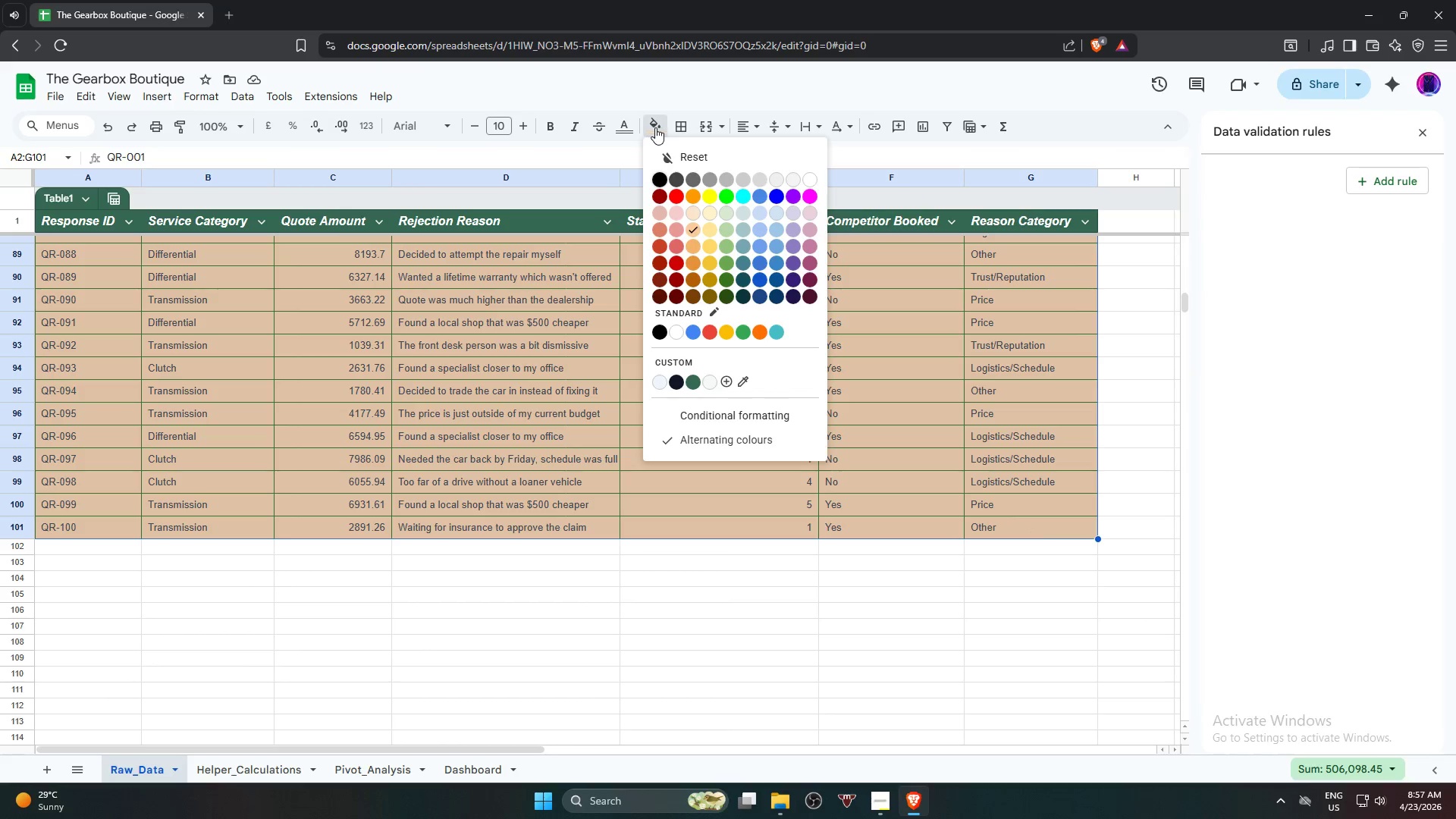 
double_click([655, 127])
 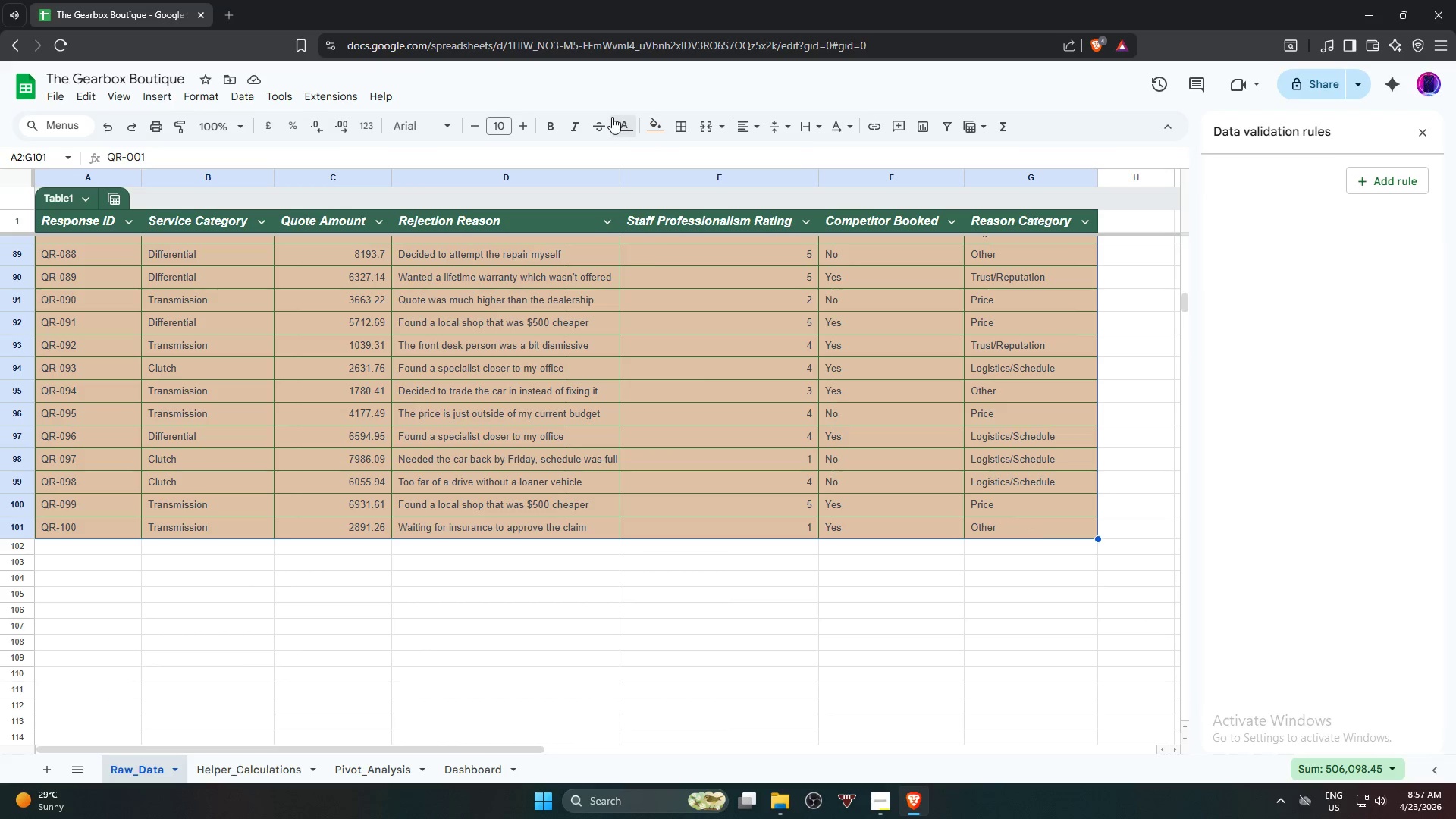 
triple_click([612, 117])
 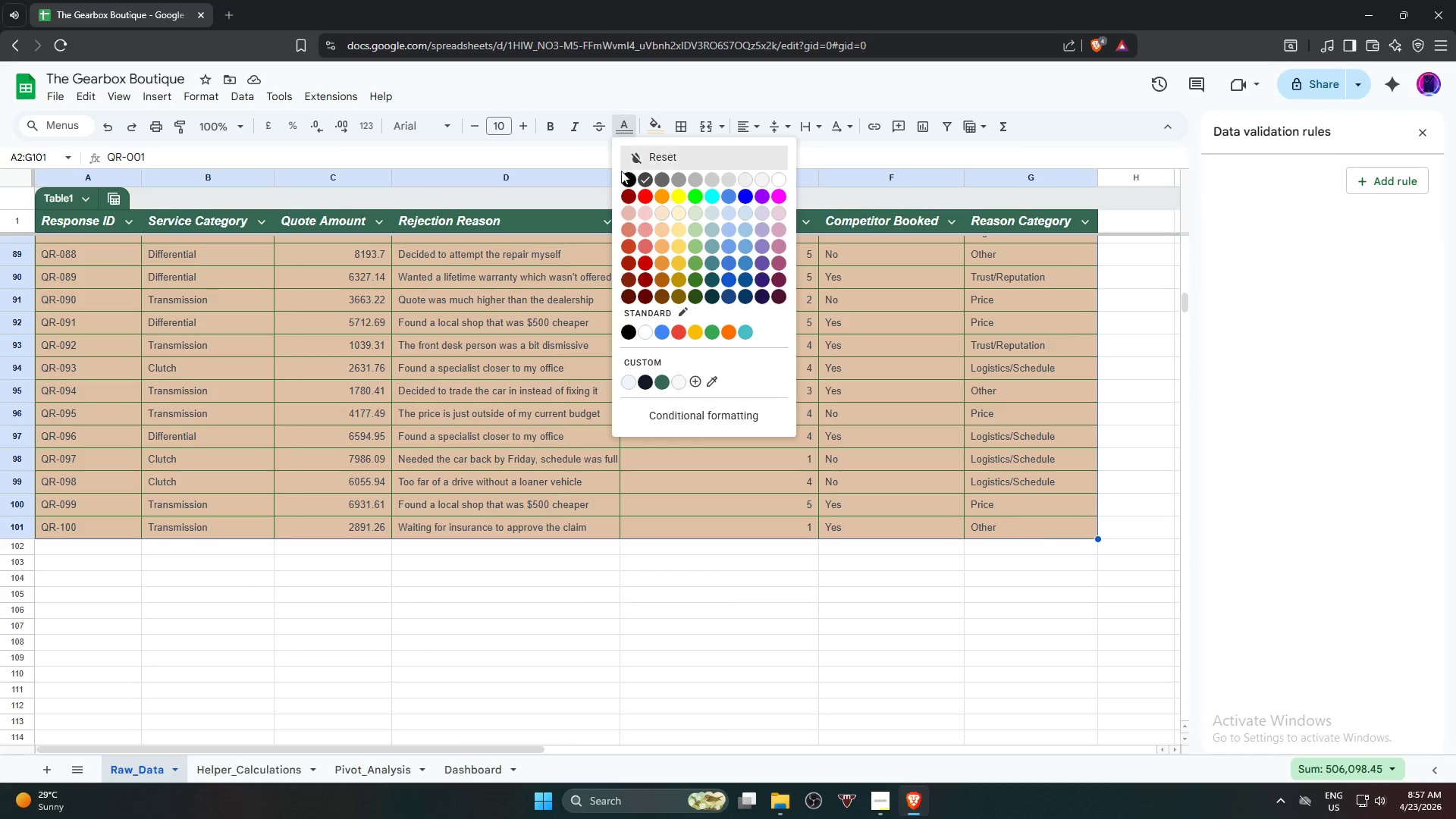 
left_click([623, 180])
 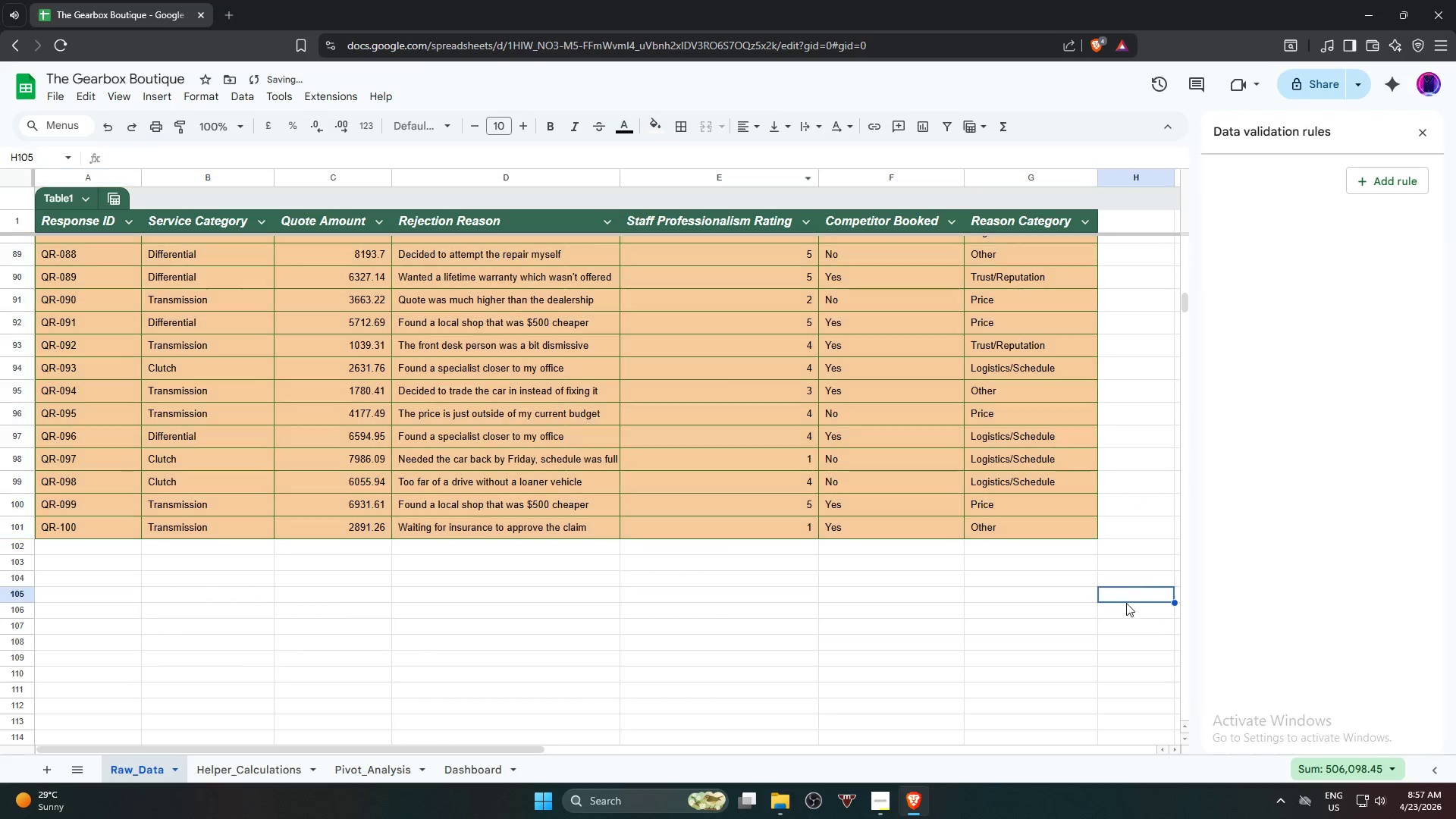 
scroll: coordinate [1006, 487], scroll_direction: up, amount: 32.0
 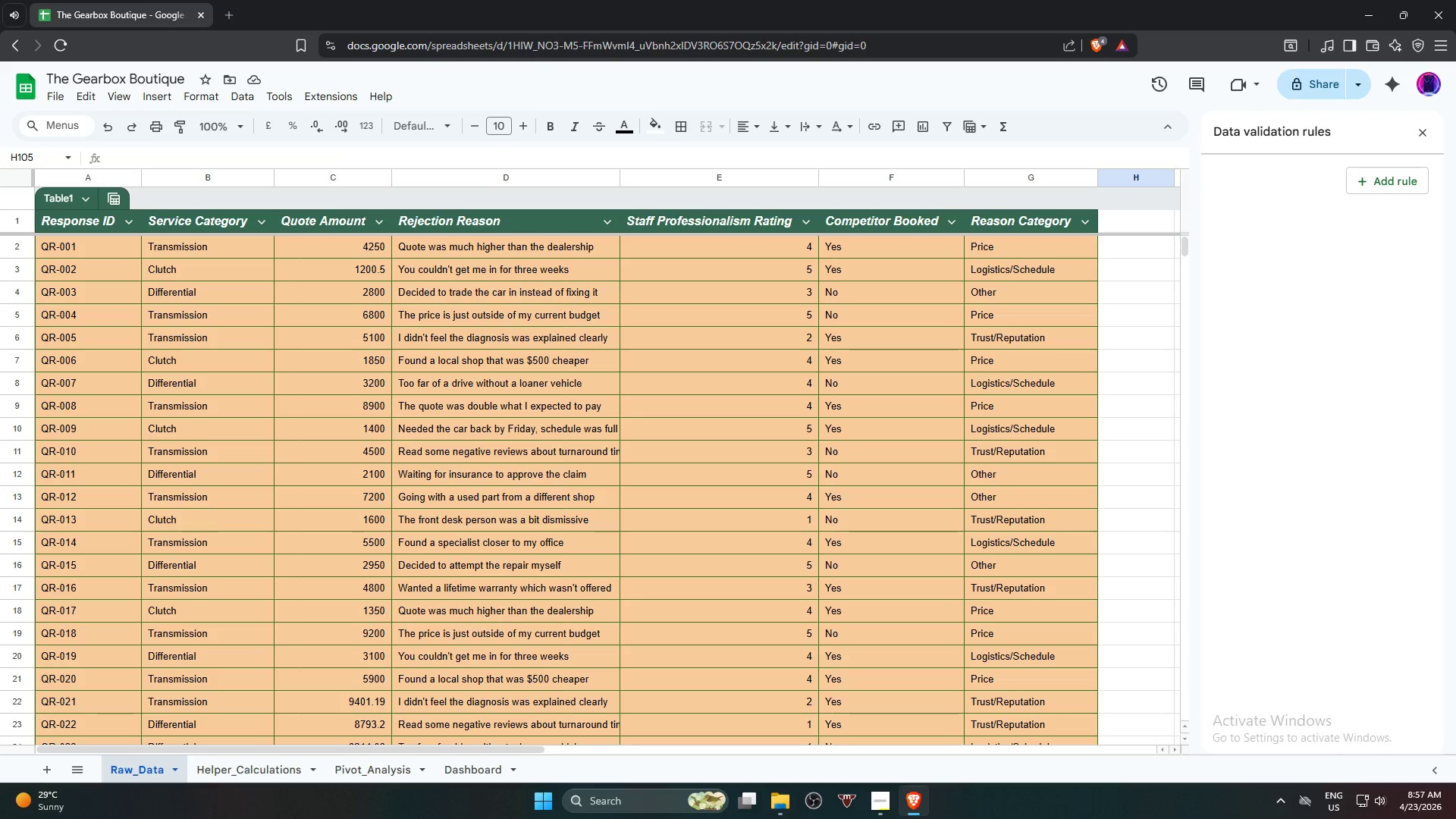 
left_click([253, 761])
 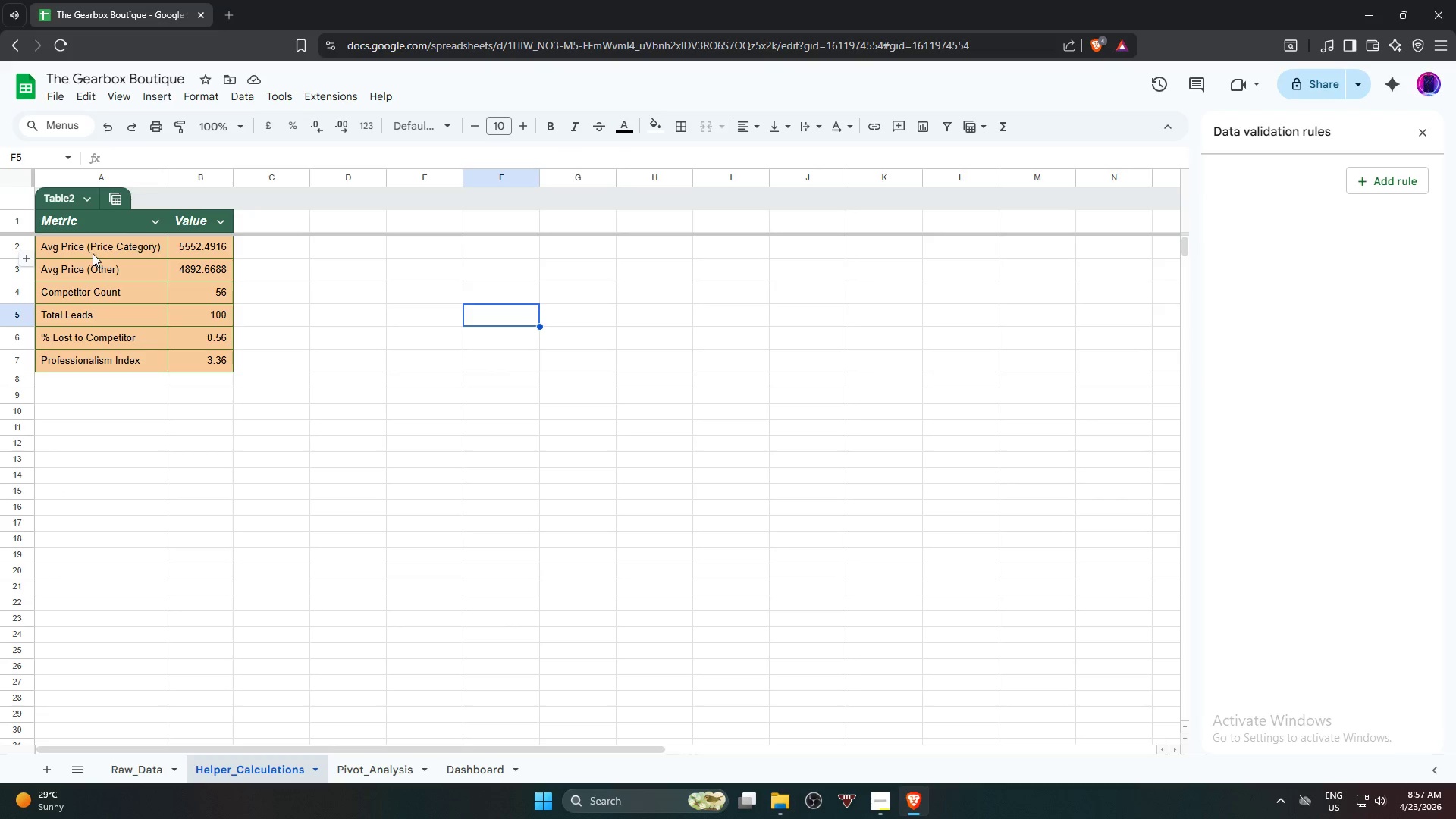 
left_click([92, 249])
 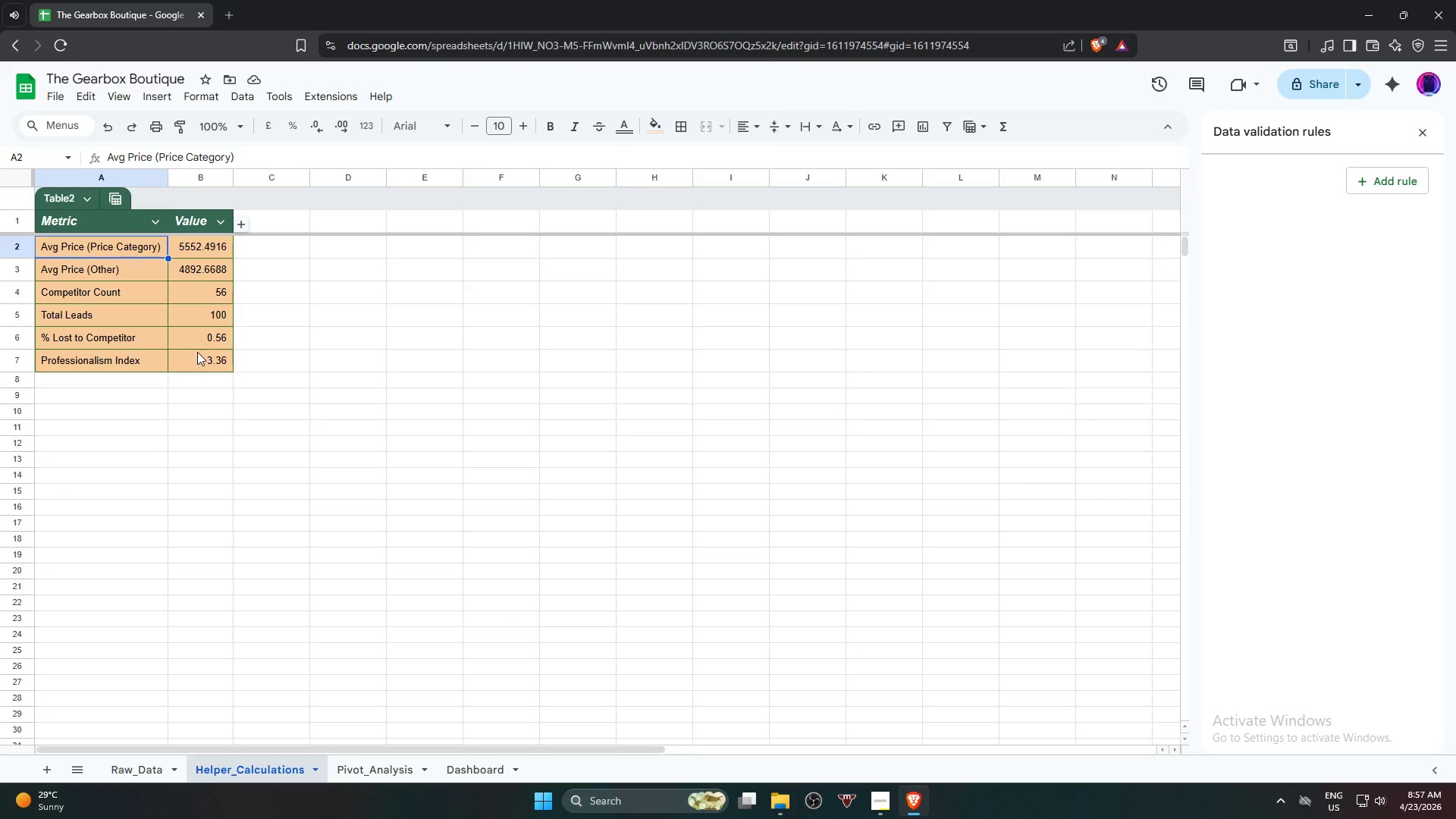 
hold_key(key=ShiftLeft, duration=0.55)
left_click([192, 357])
 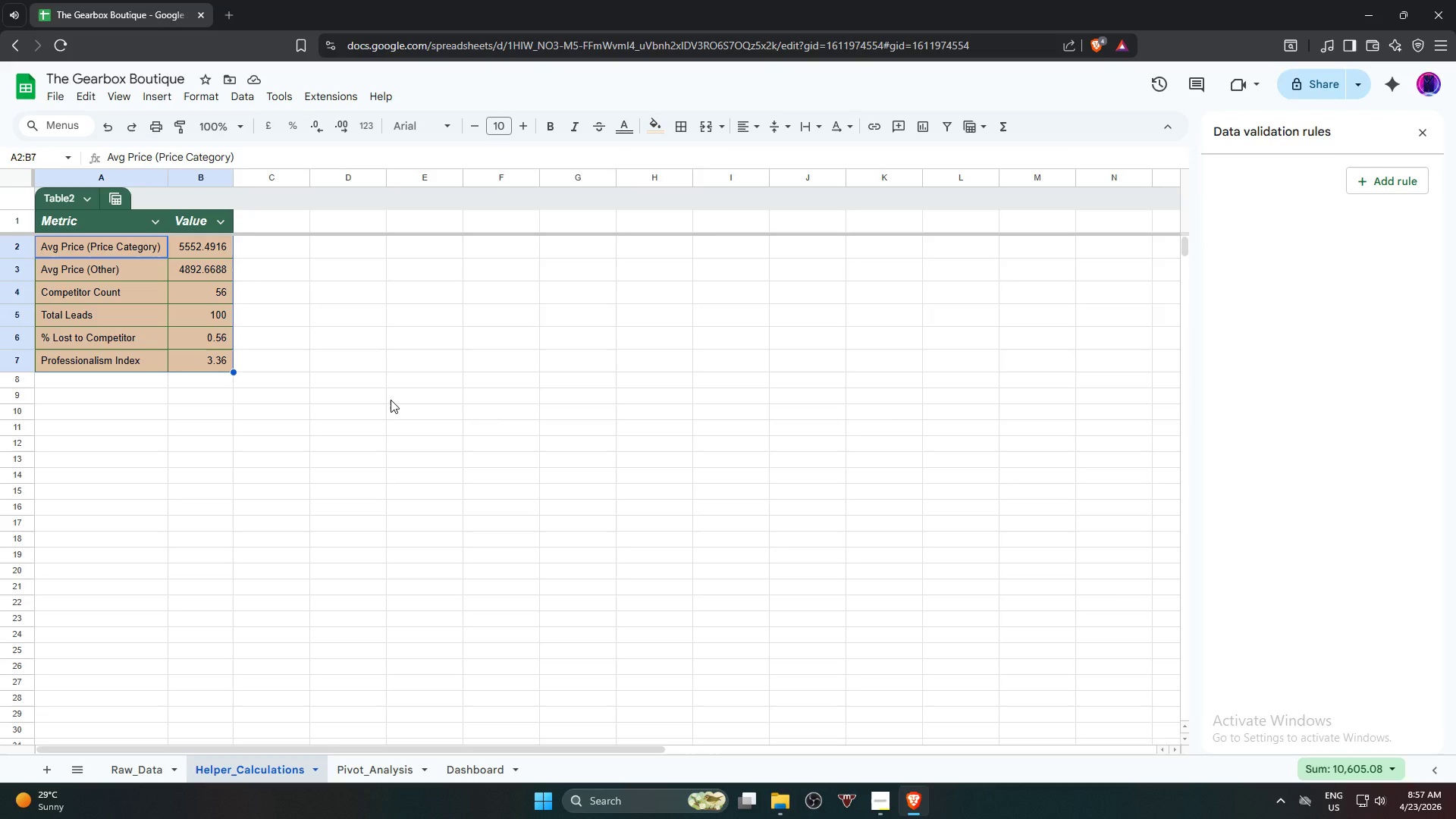 
left_click([391, 400])
 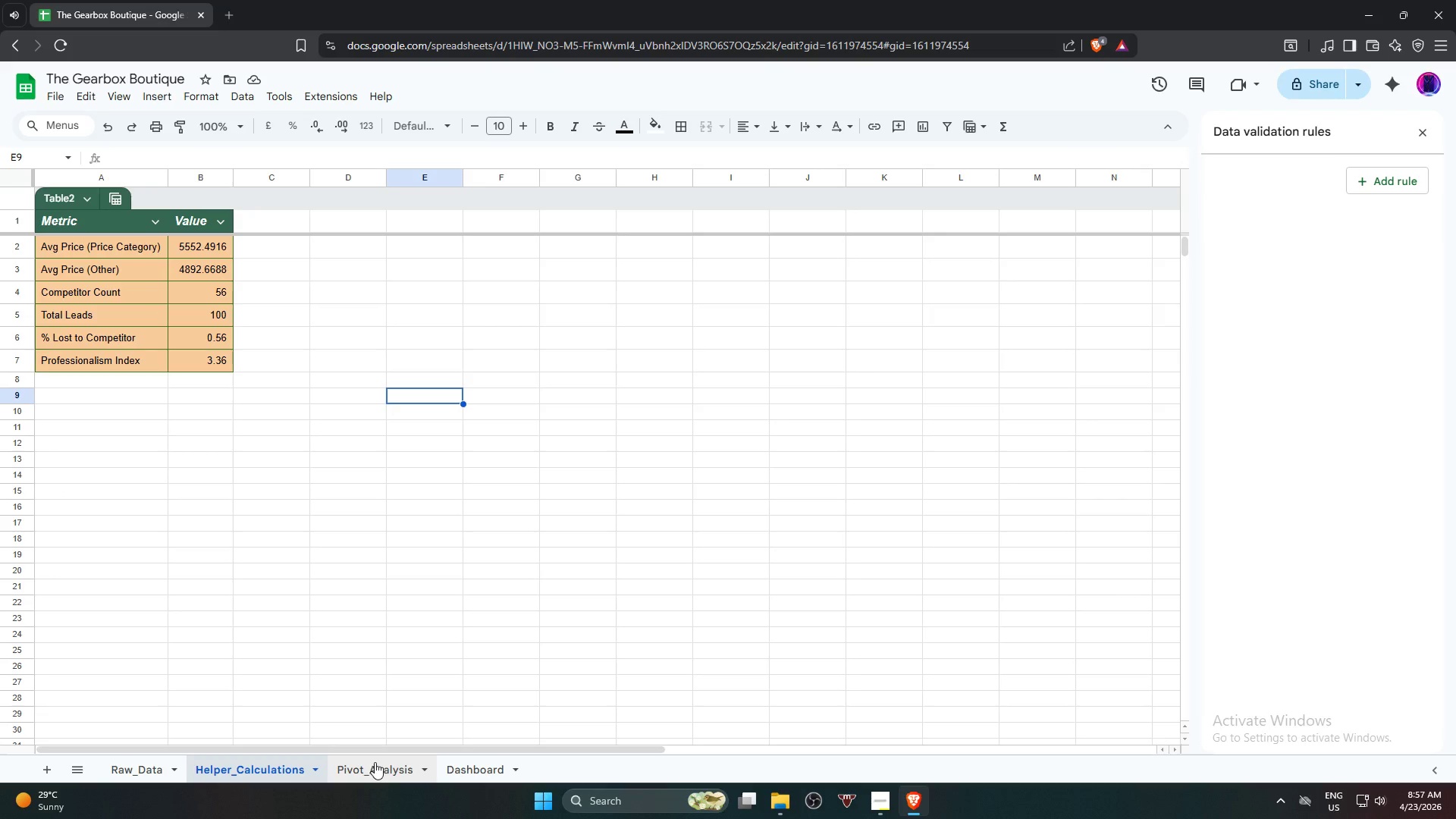 
left_click([375, 762])
 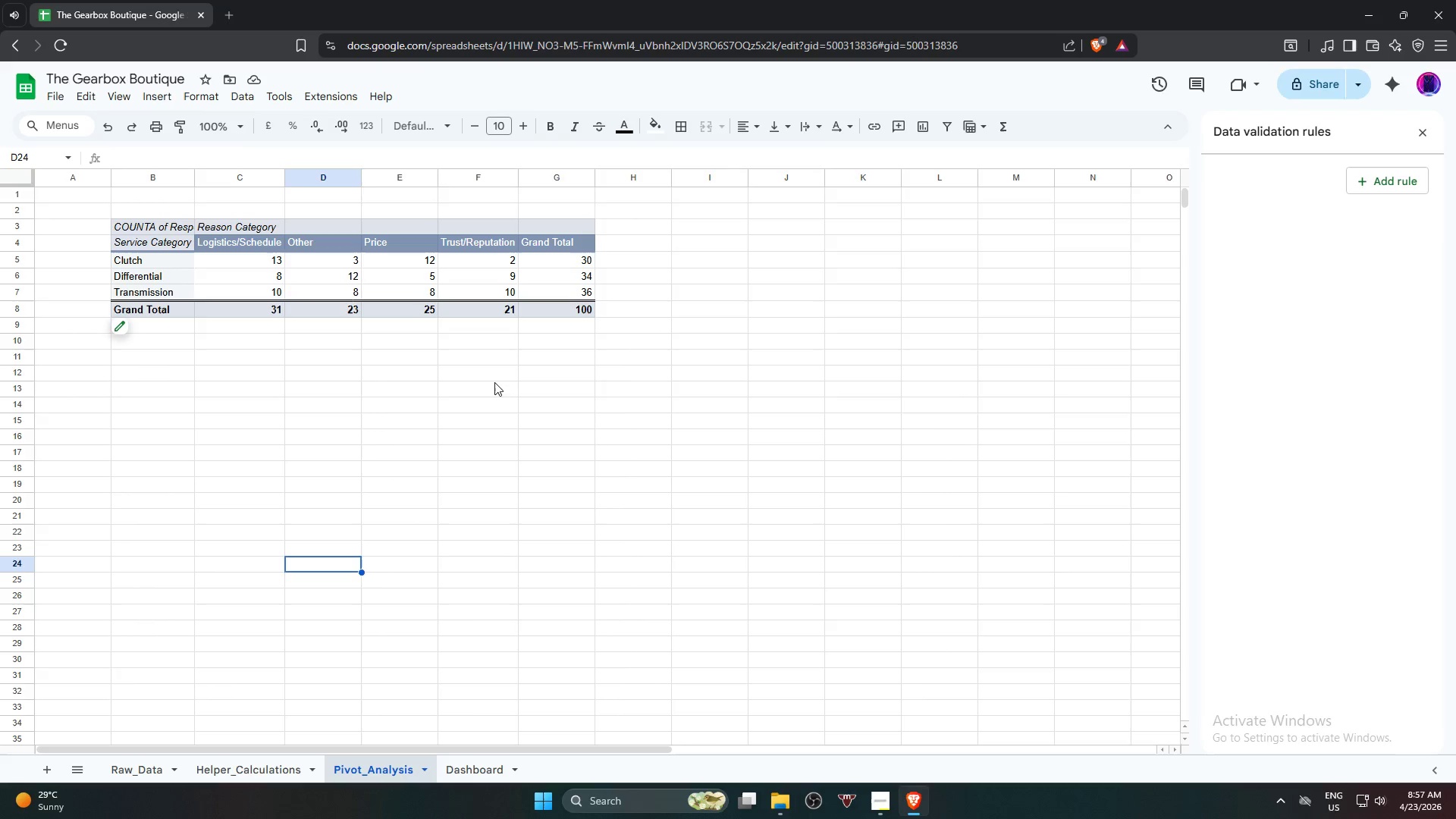 
left_click([450, 774])
 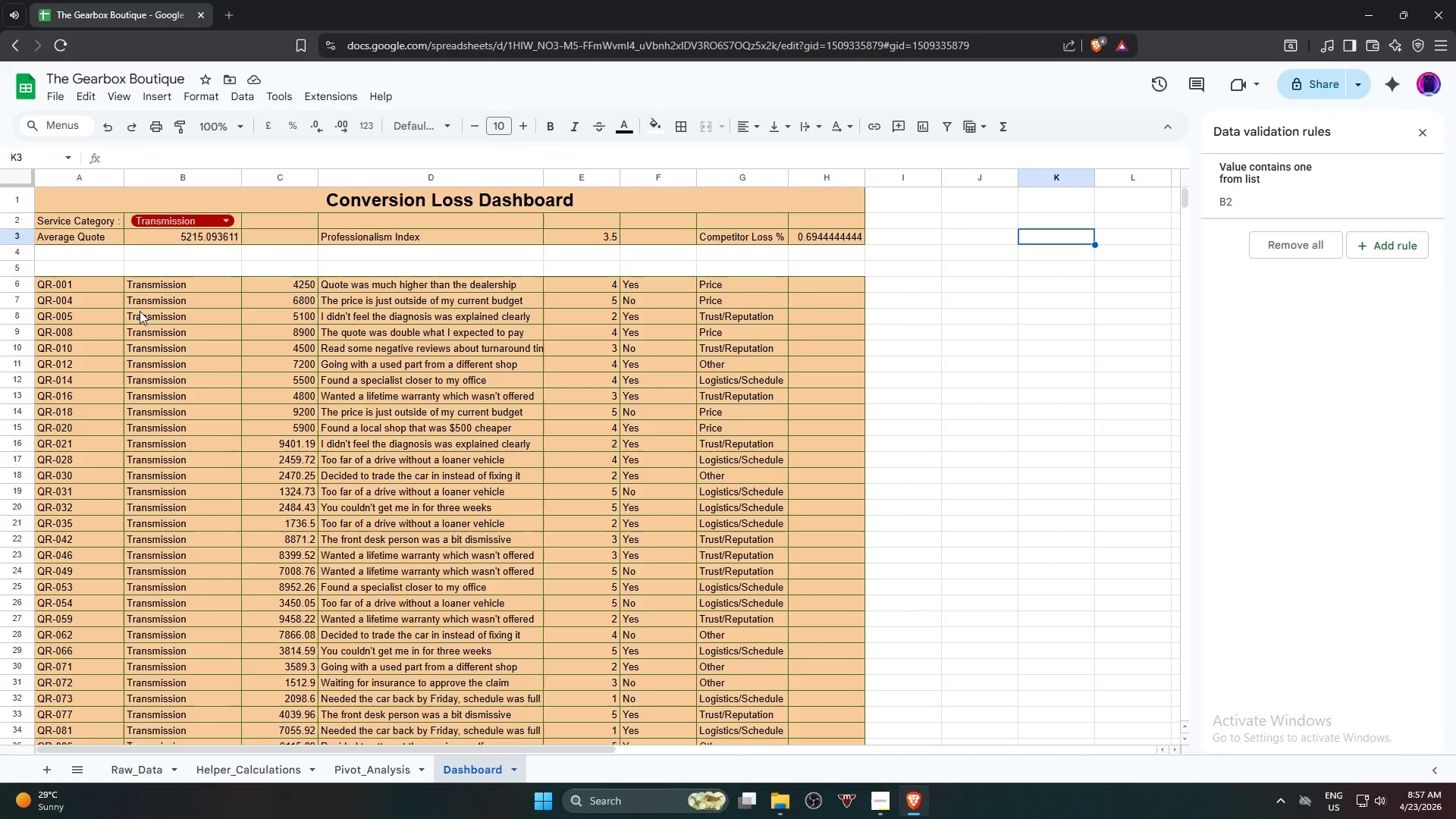 
scroll: coordinate [139, 297], scroll_direction: down, amount: 7.0
 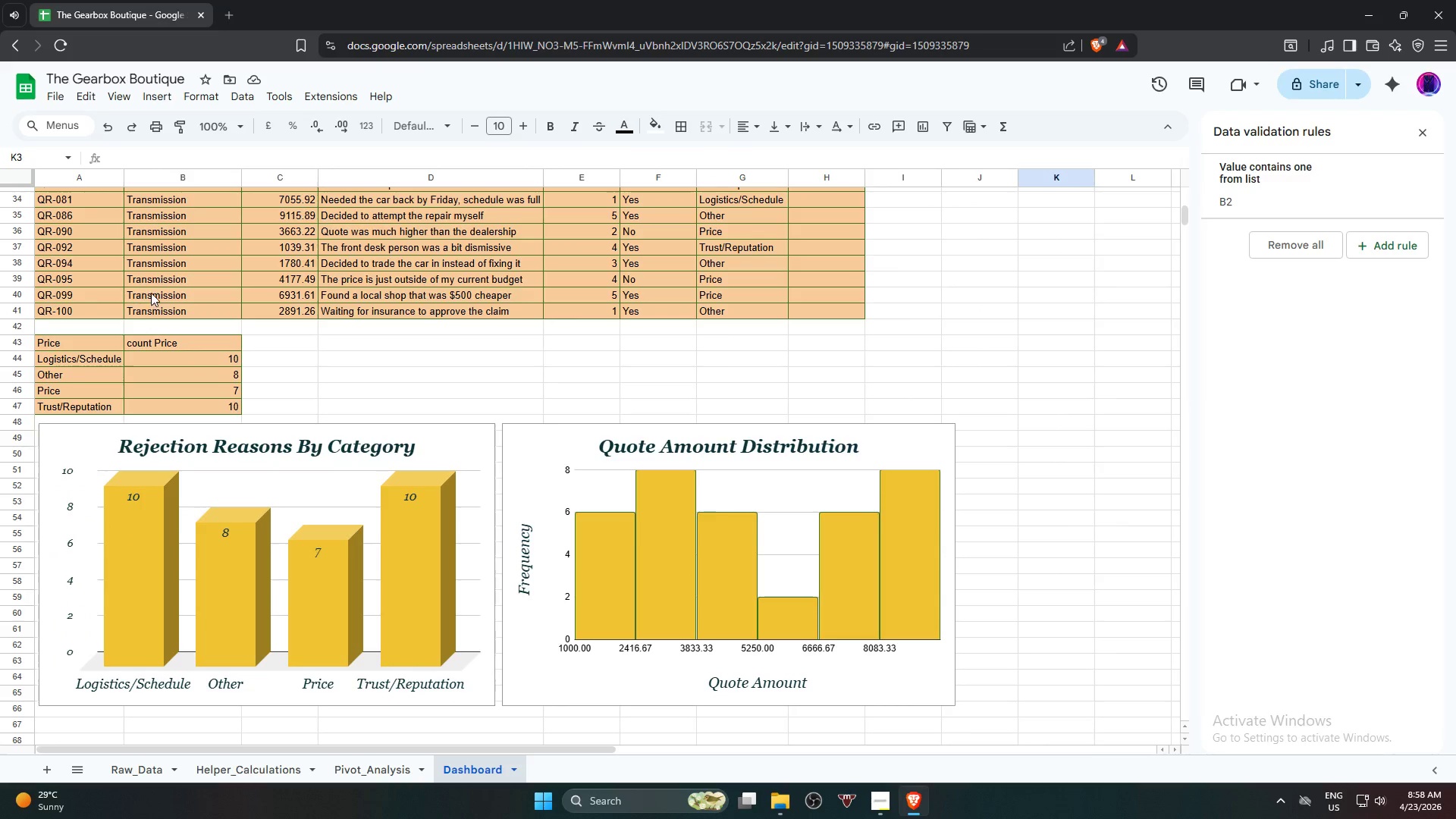 
scroll: coordinate [151, 292], scroll_direction: up, amount: 11.0
 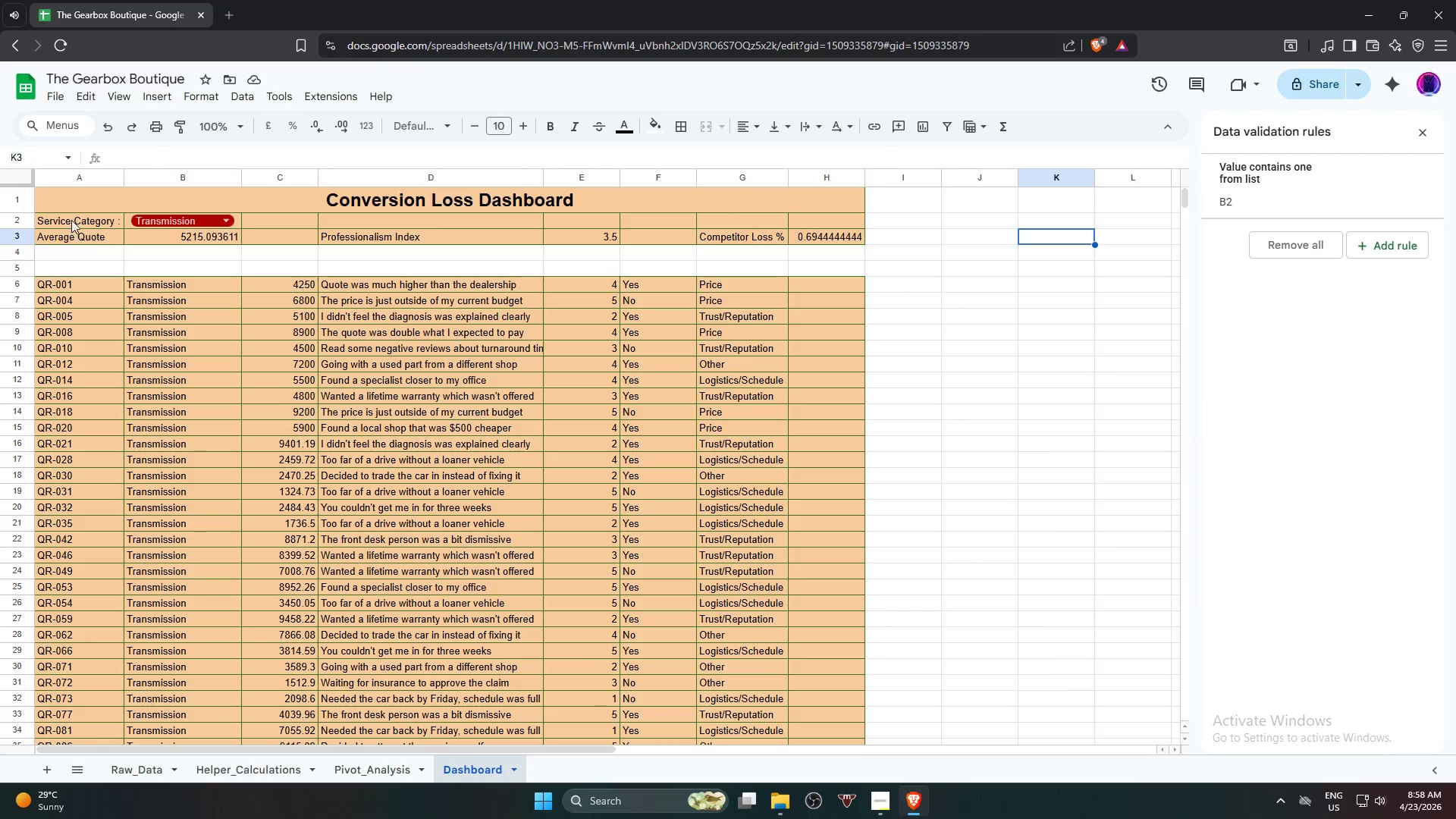 
left_click([80, 196])
 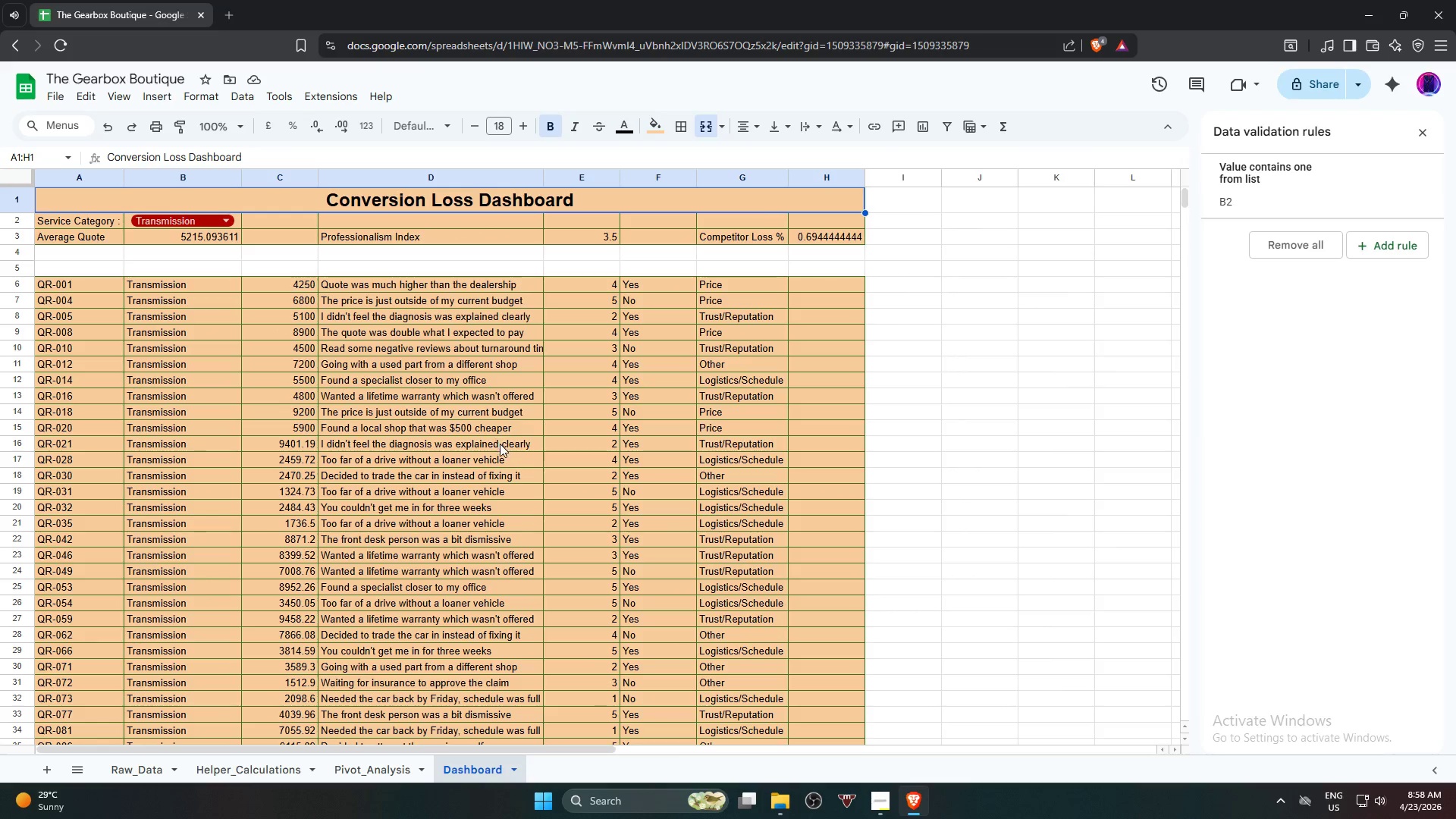 
hold_key(key=ShiftLeft, duration=1.2)
 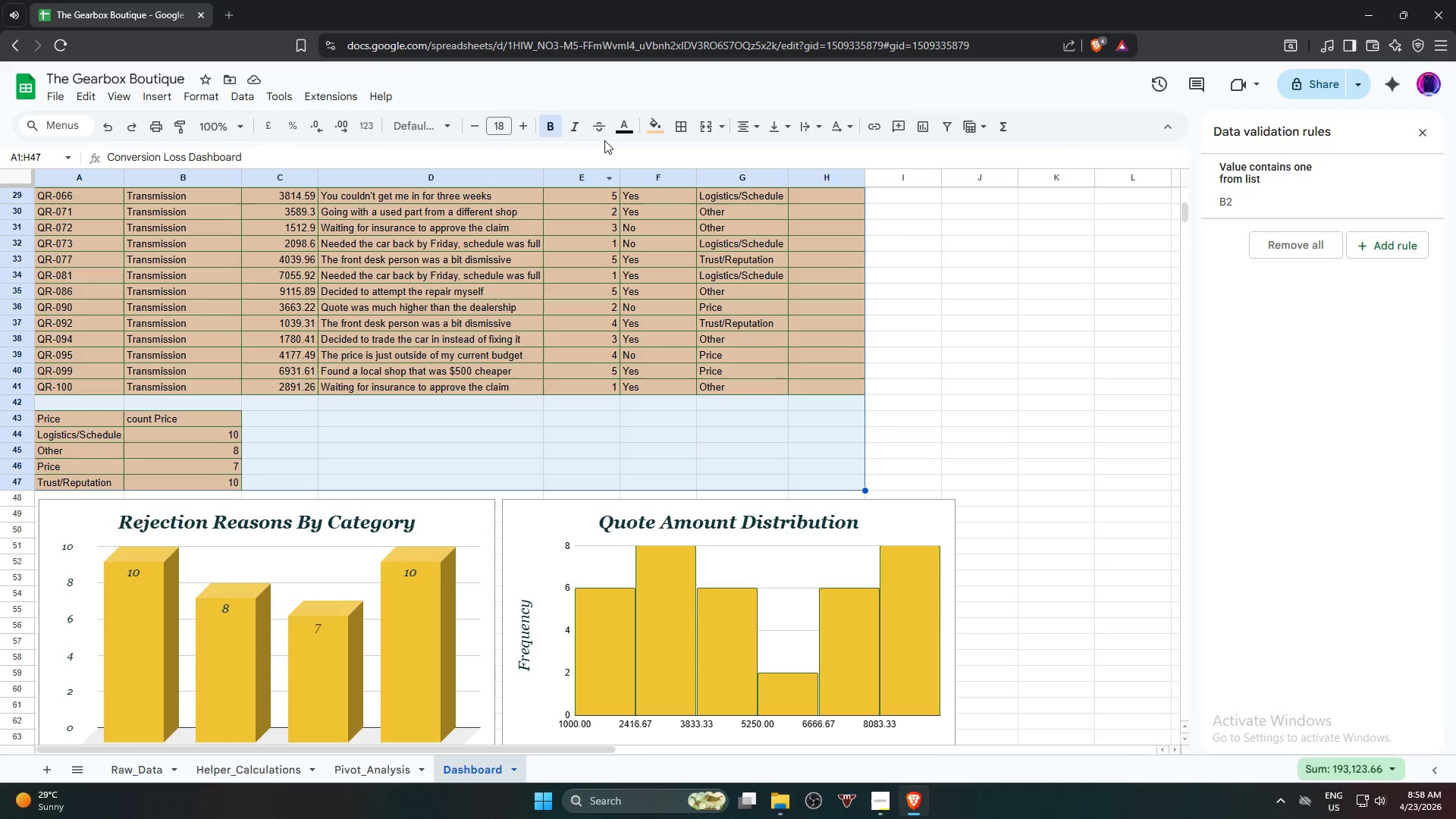 
scroll: coordinate [509, 464], scroll_direction: down, amount: 6.0
 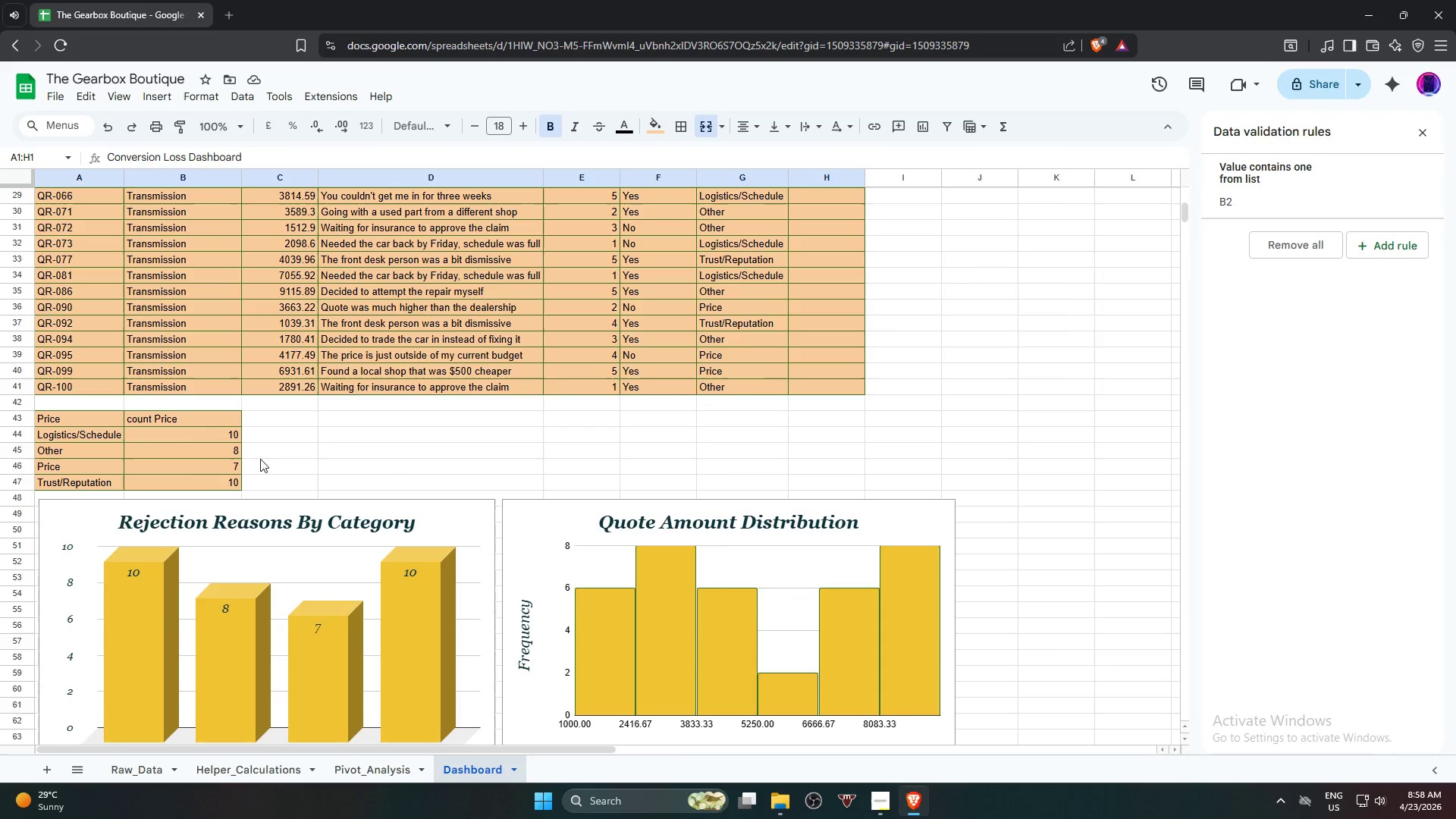 
left_click([224, 488])
 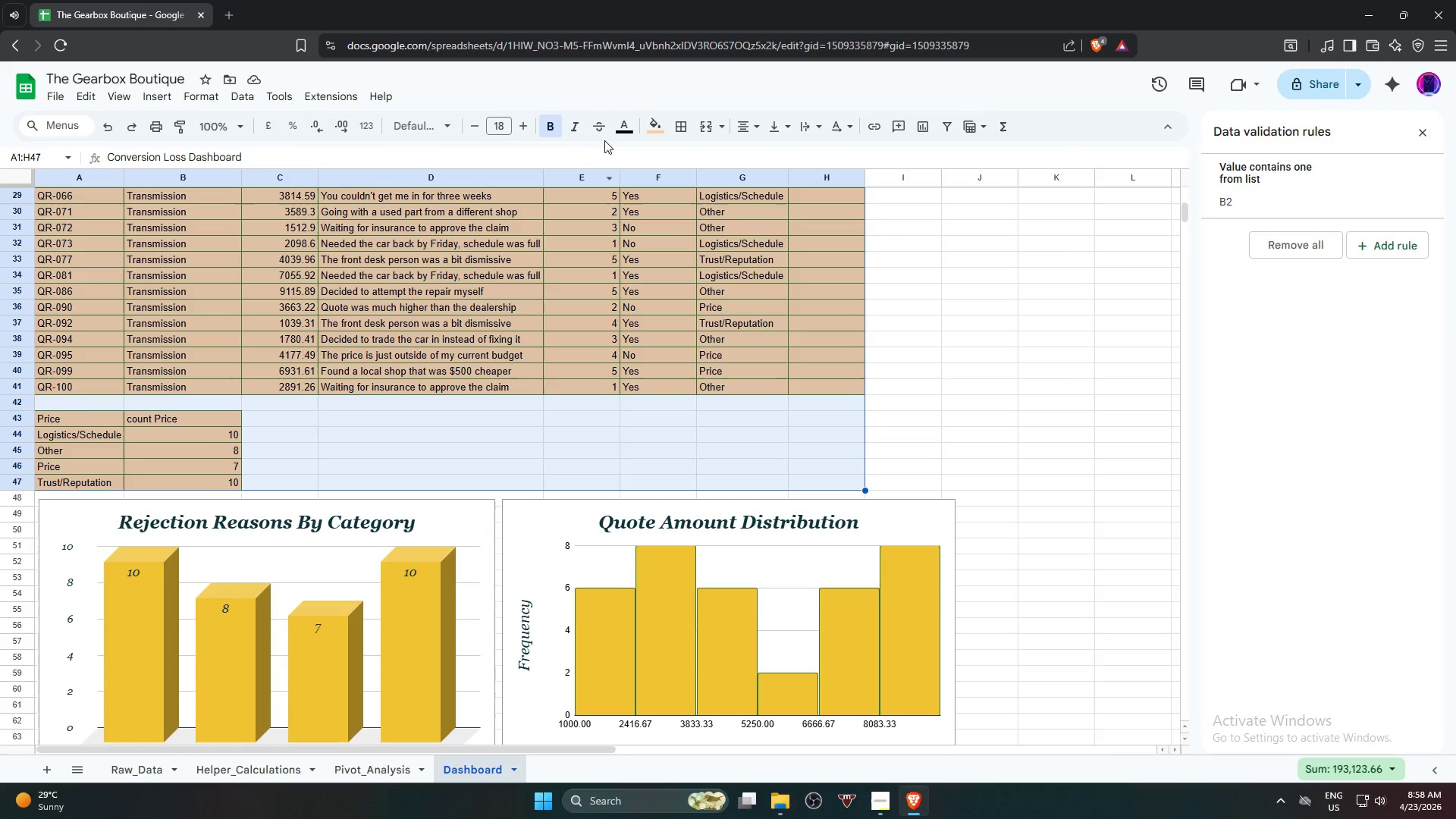 
left_click([619, 136])
 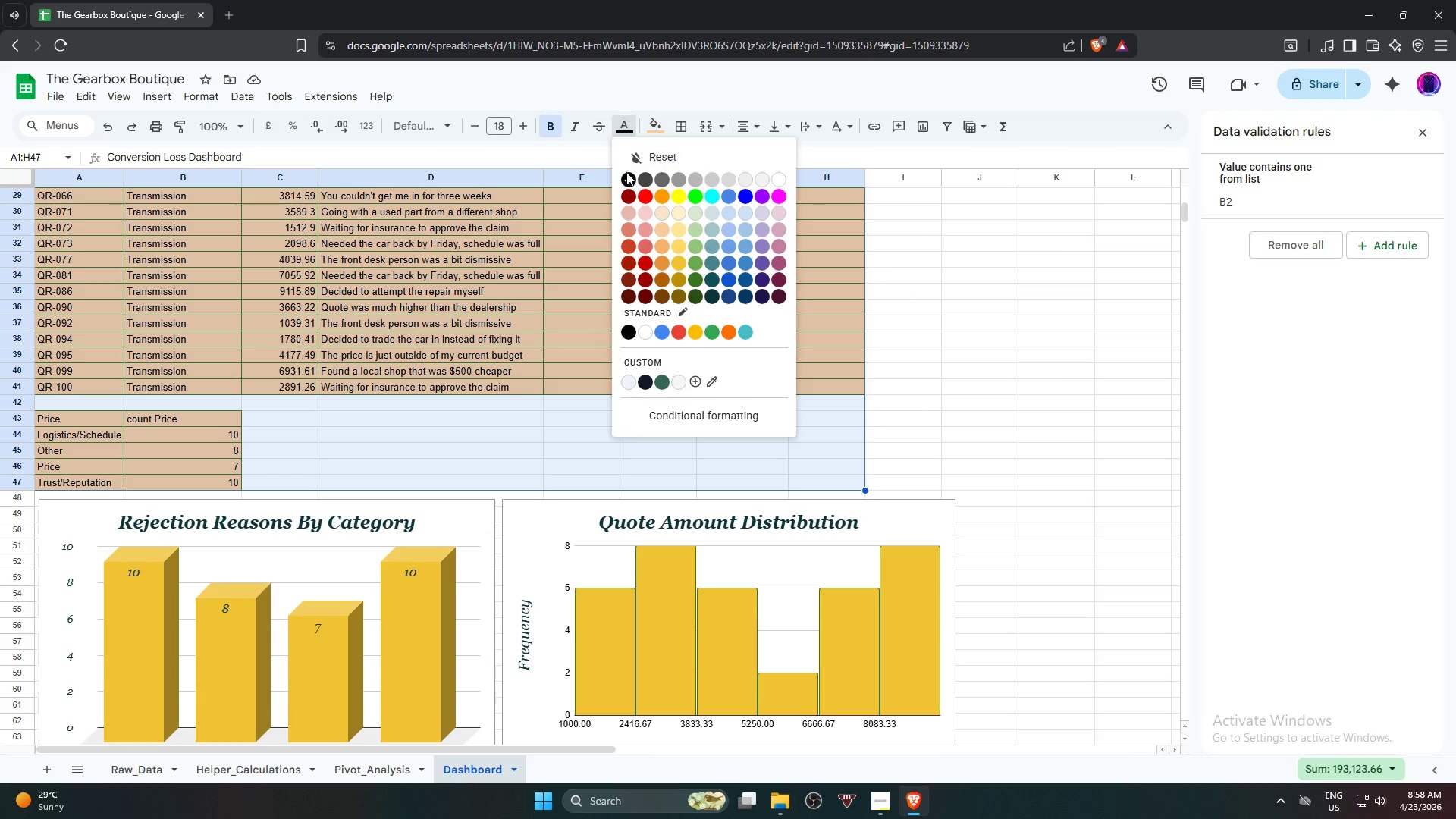 
left_click([625, 179])
 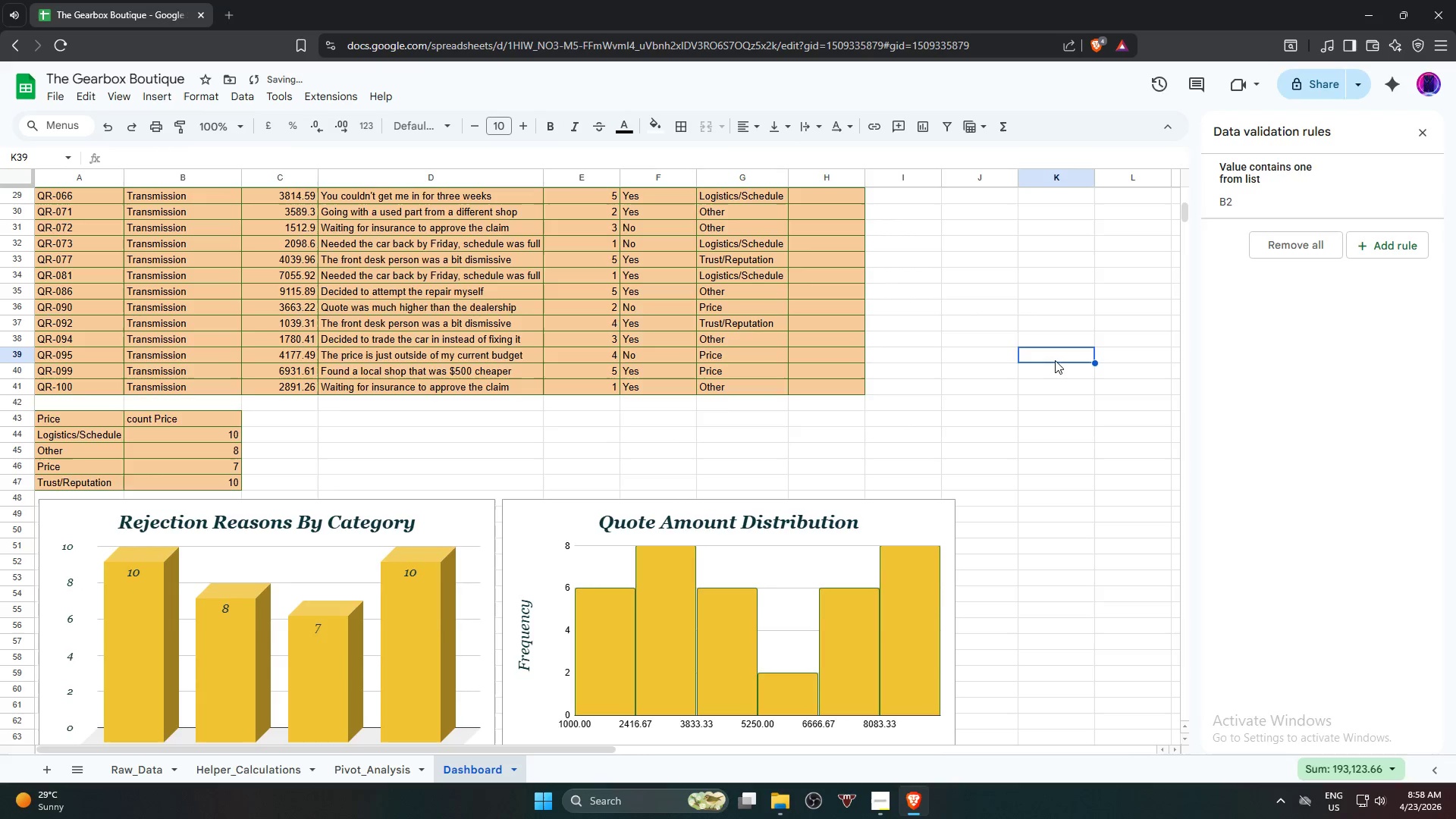 
scroll: coordinate [1010, 381], scroll_direction: up, amount: 12.0
 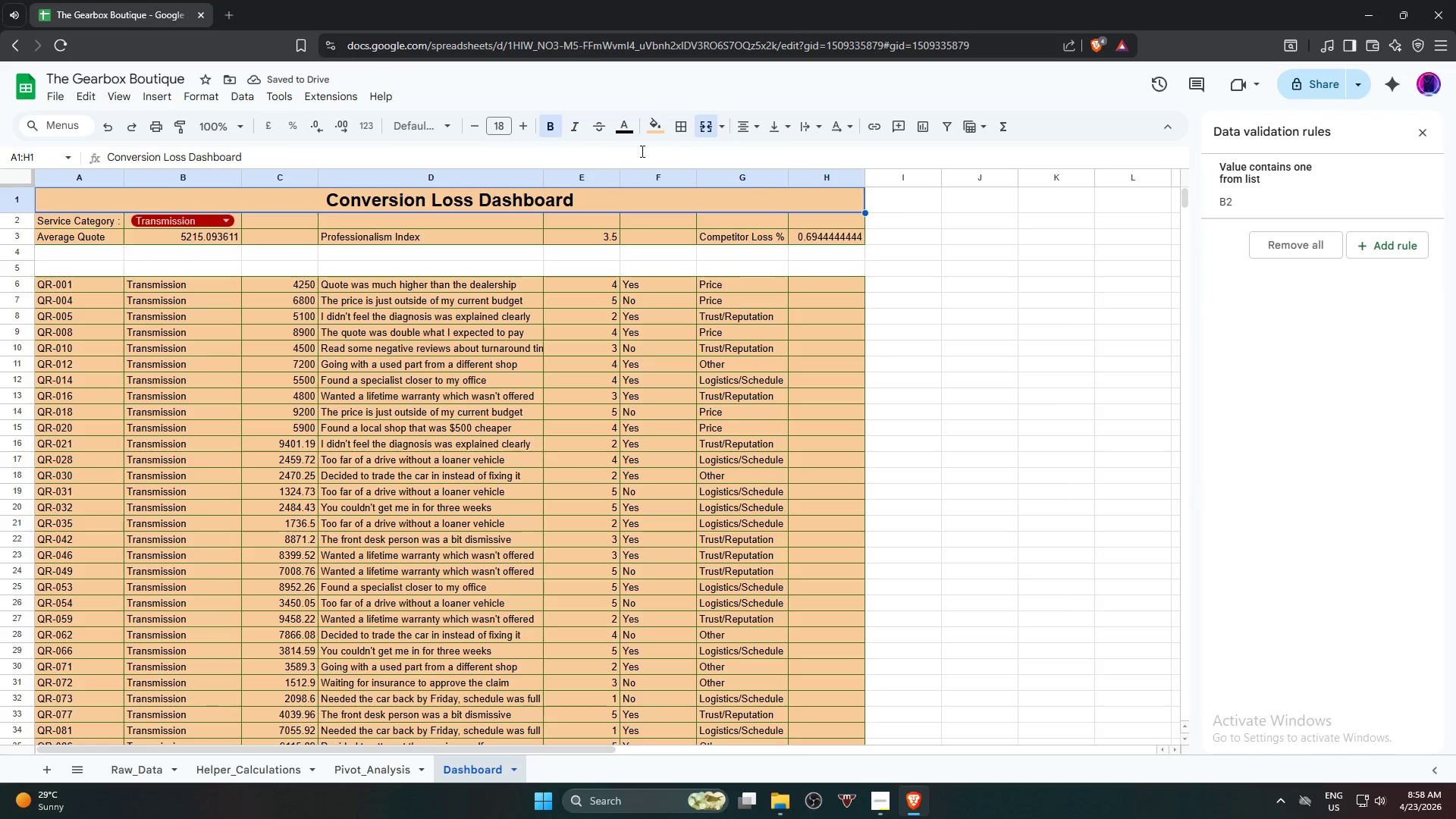 
left_click([575, 136])
 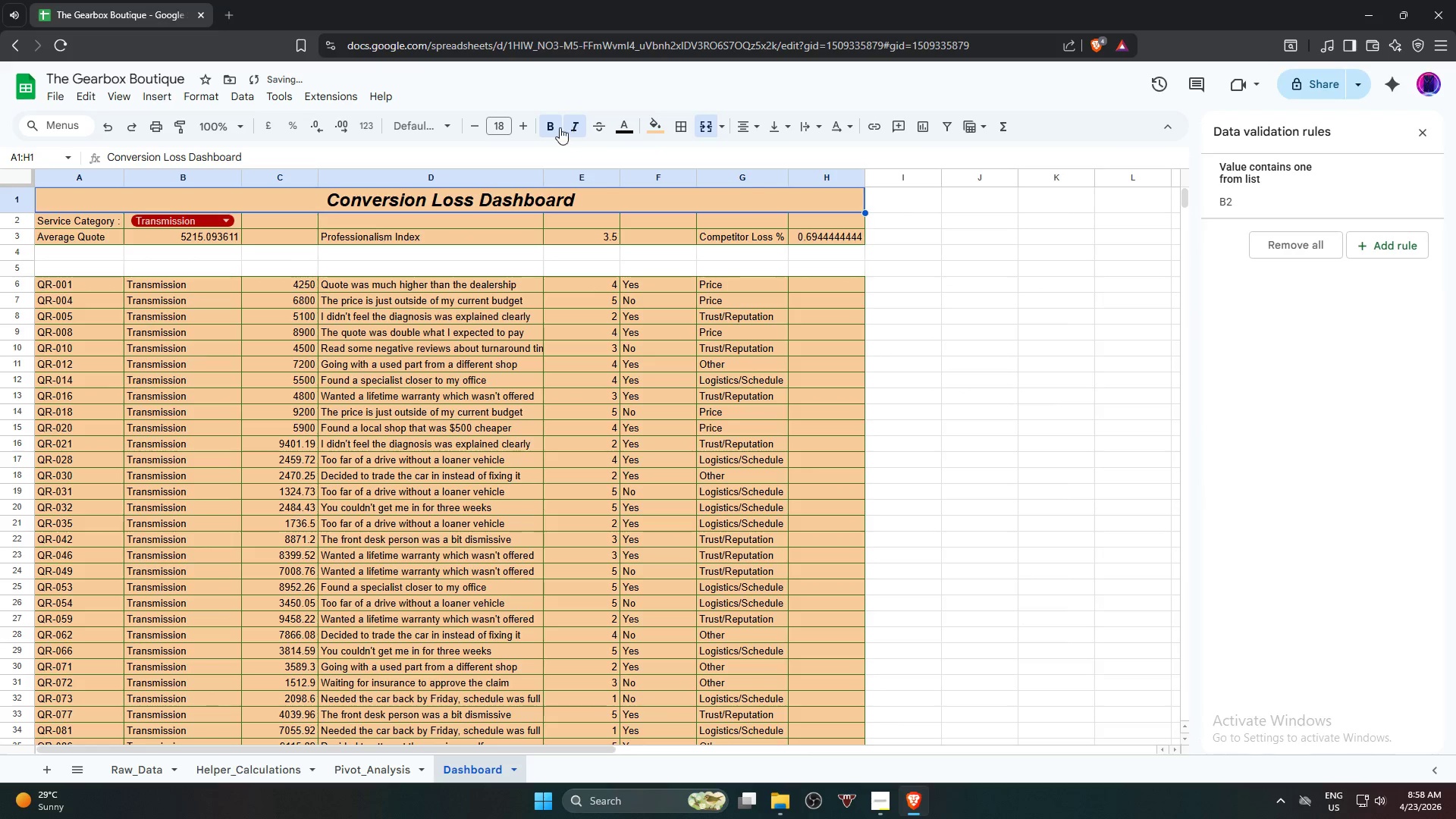 
left_click([529, 130])
 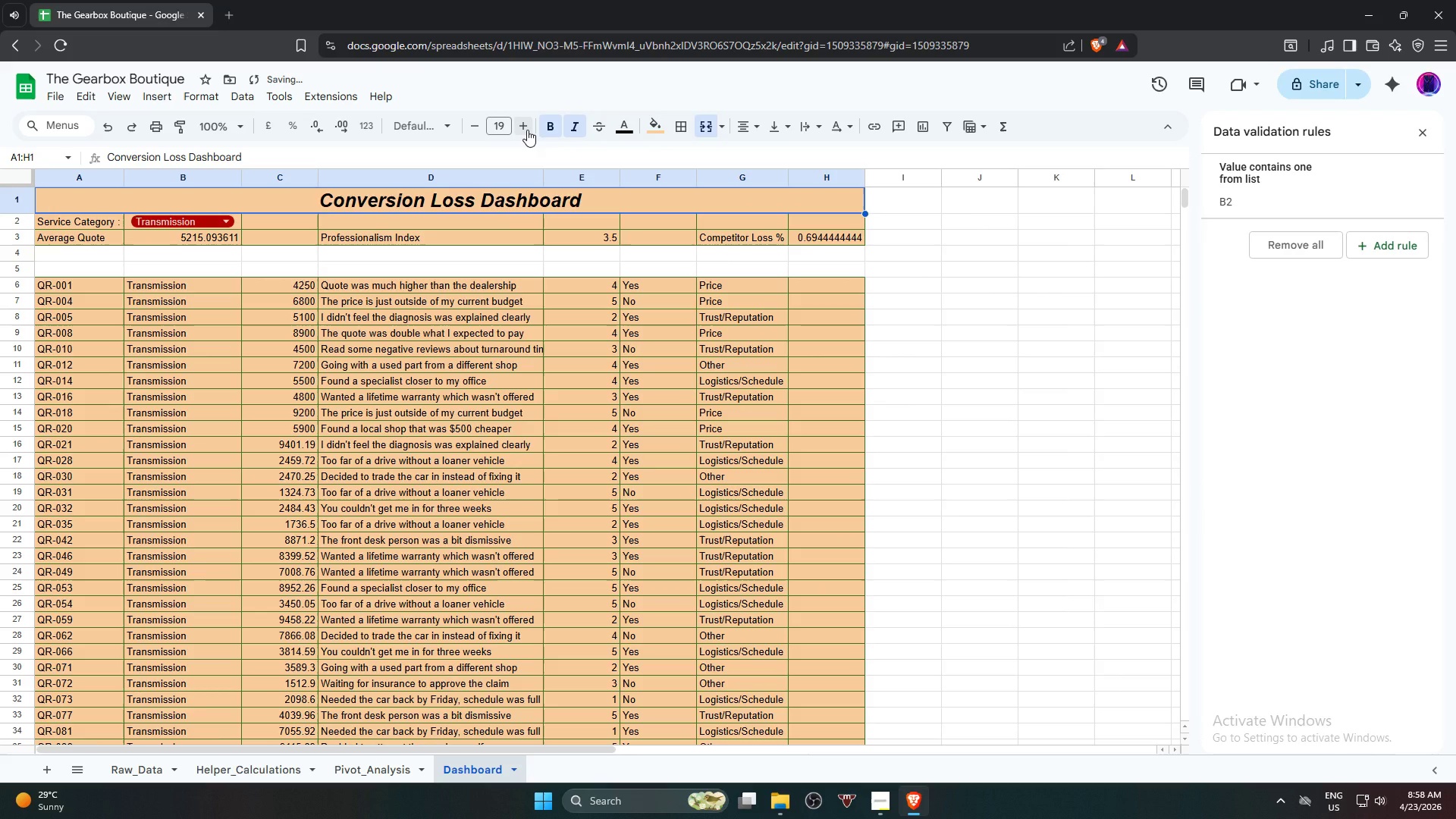 
left_click([527, 130])
 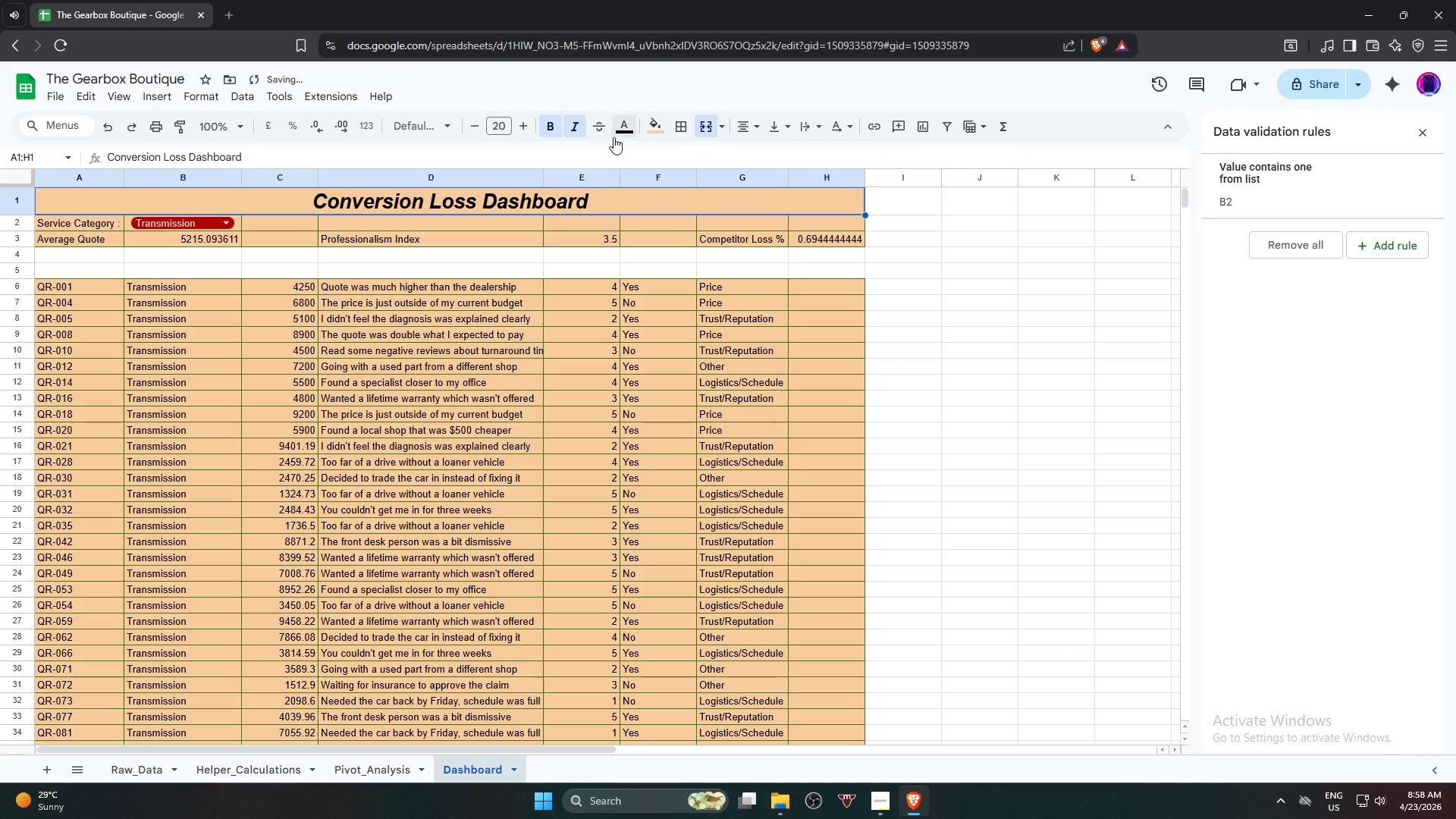 
left_click([623, 128])
 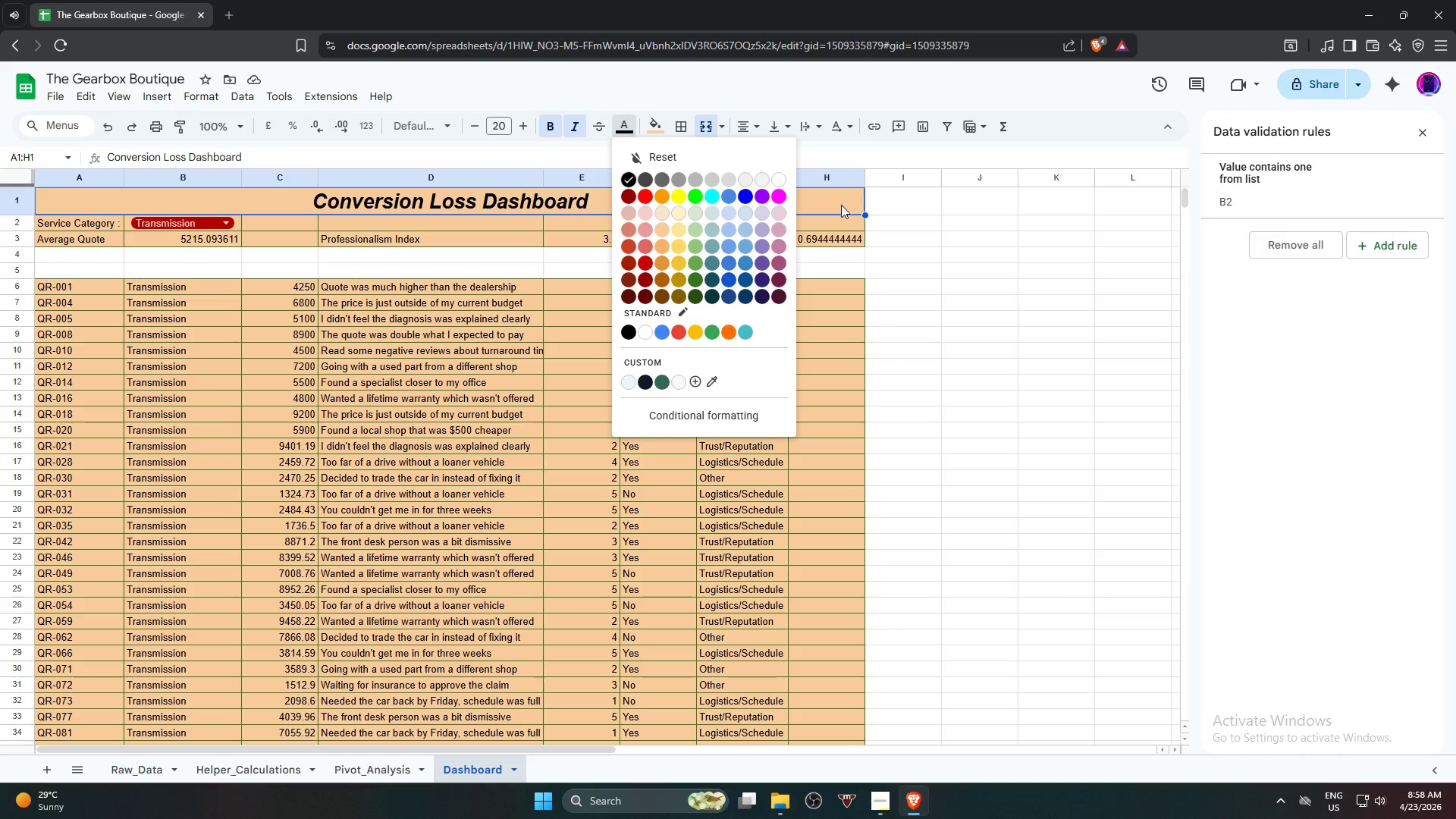 
left_click([1018, 340])
 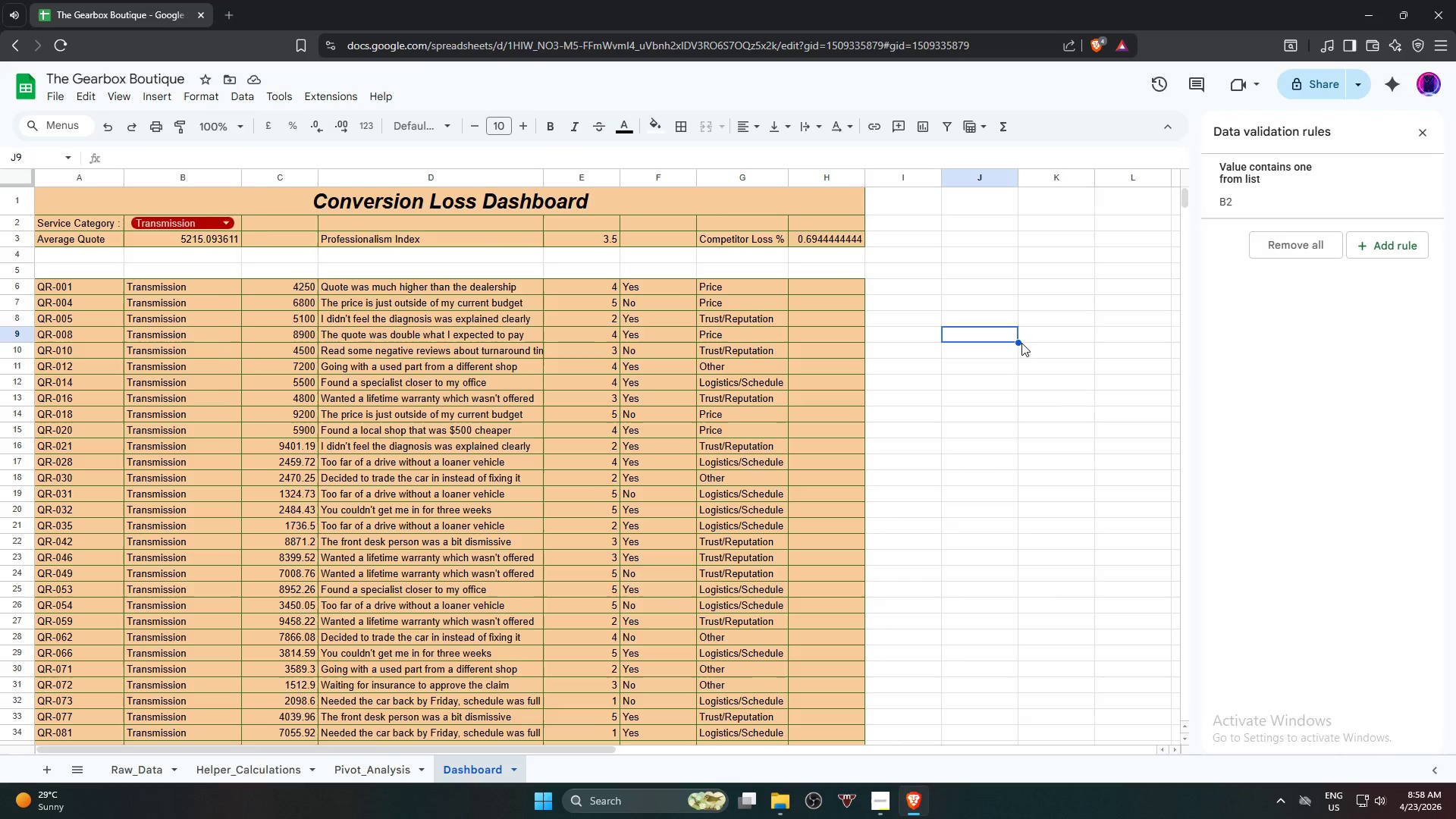 
scroll: coordinate [1021, 343], scroll_direction: up, amount: 1.0
 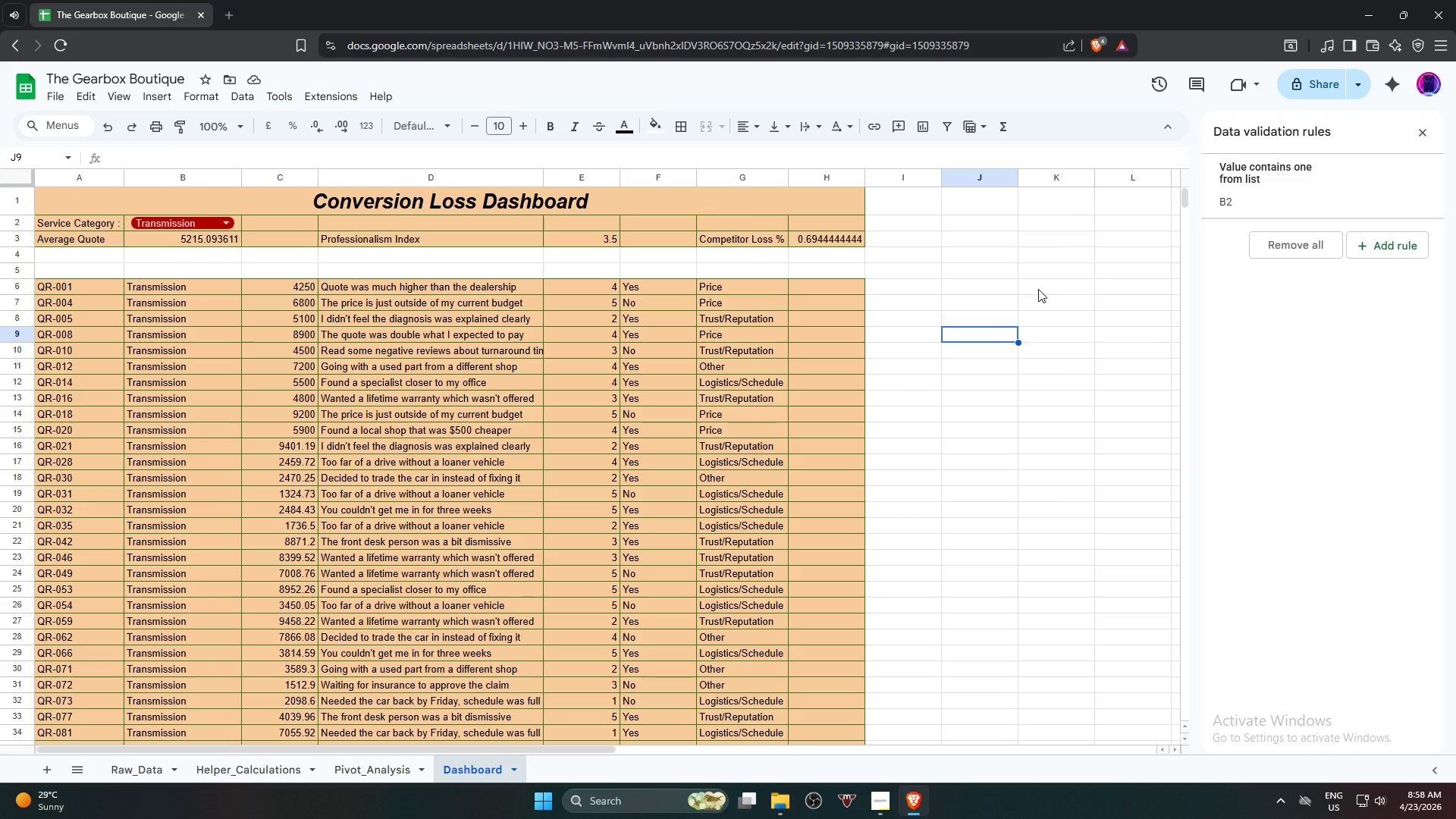 
scroll: coordinate [1066, 416], scroll_direction: down, amount: 12.0
 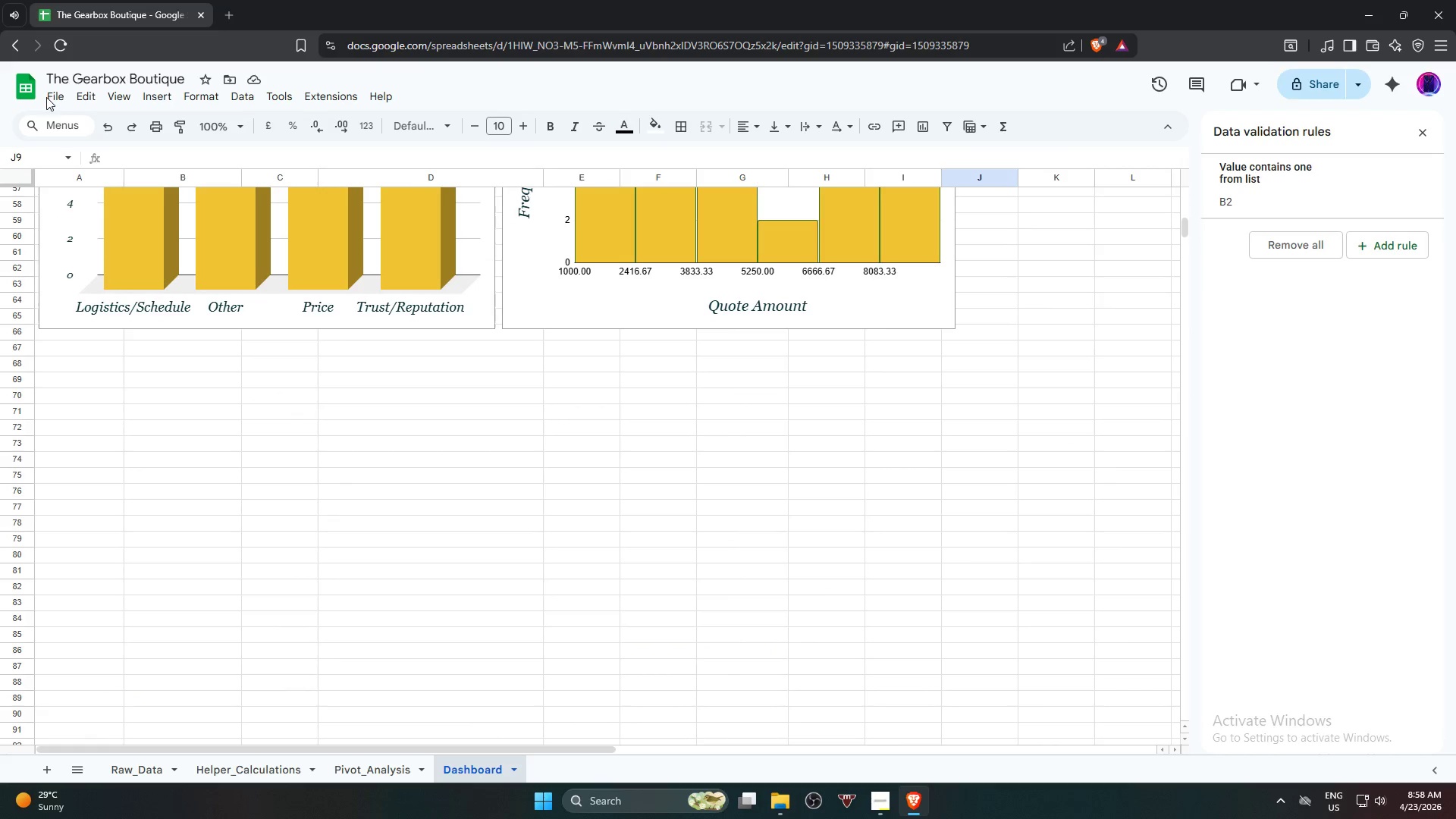 
left_click([60, 95])
 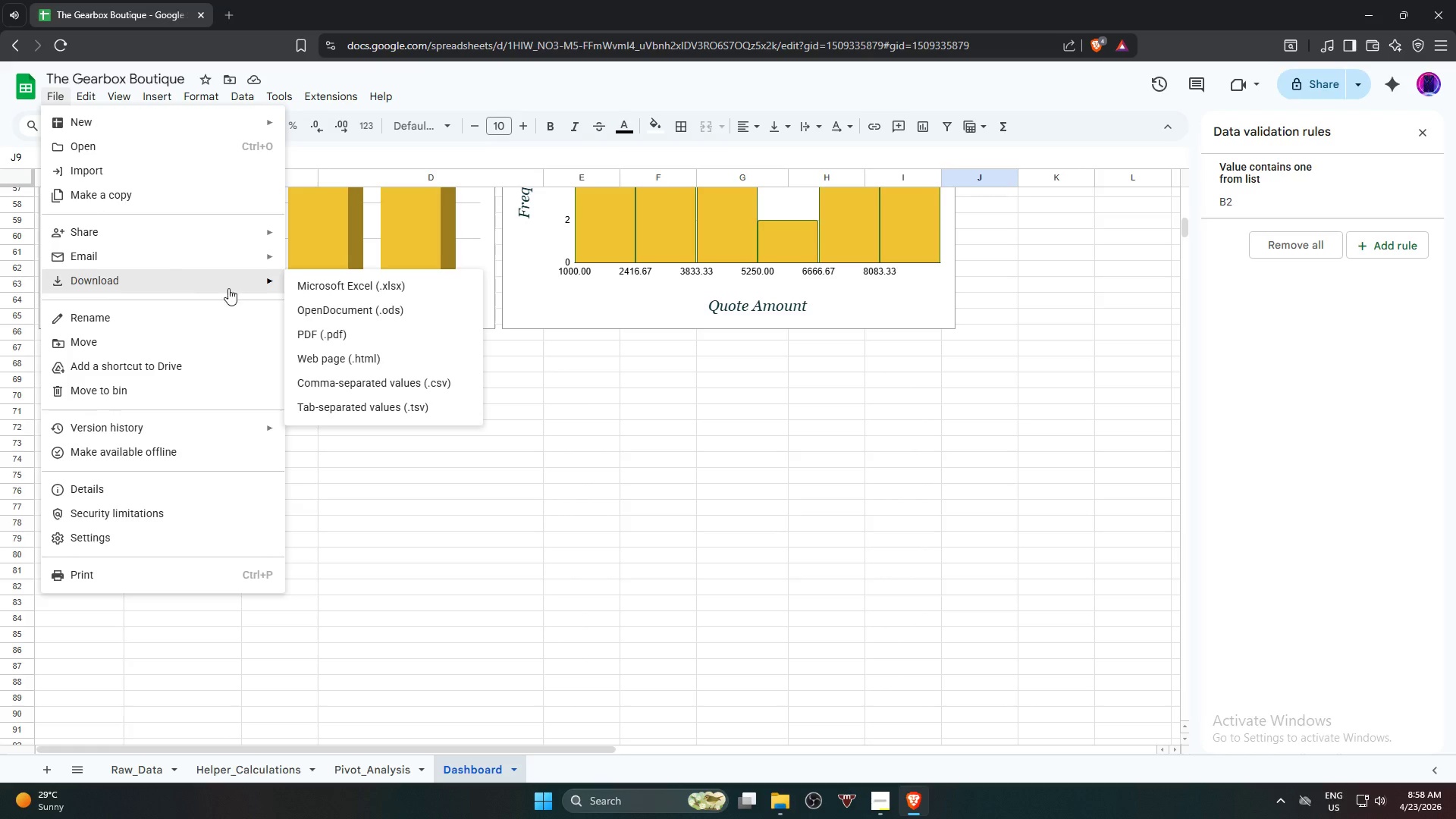 
left_click([396, 340])
 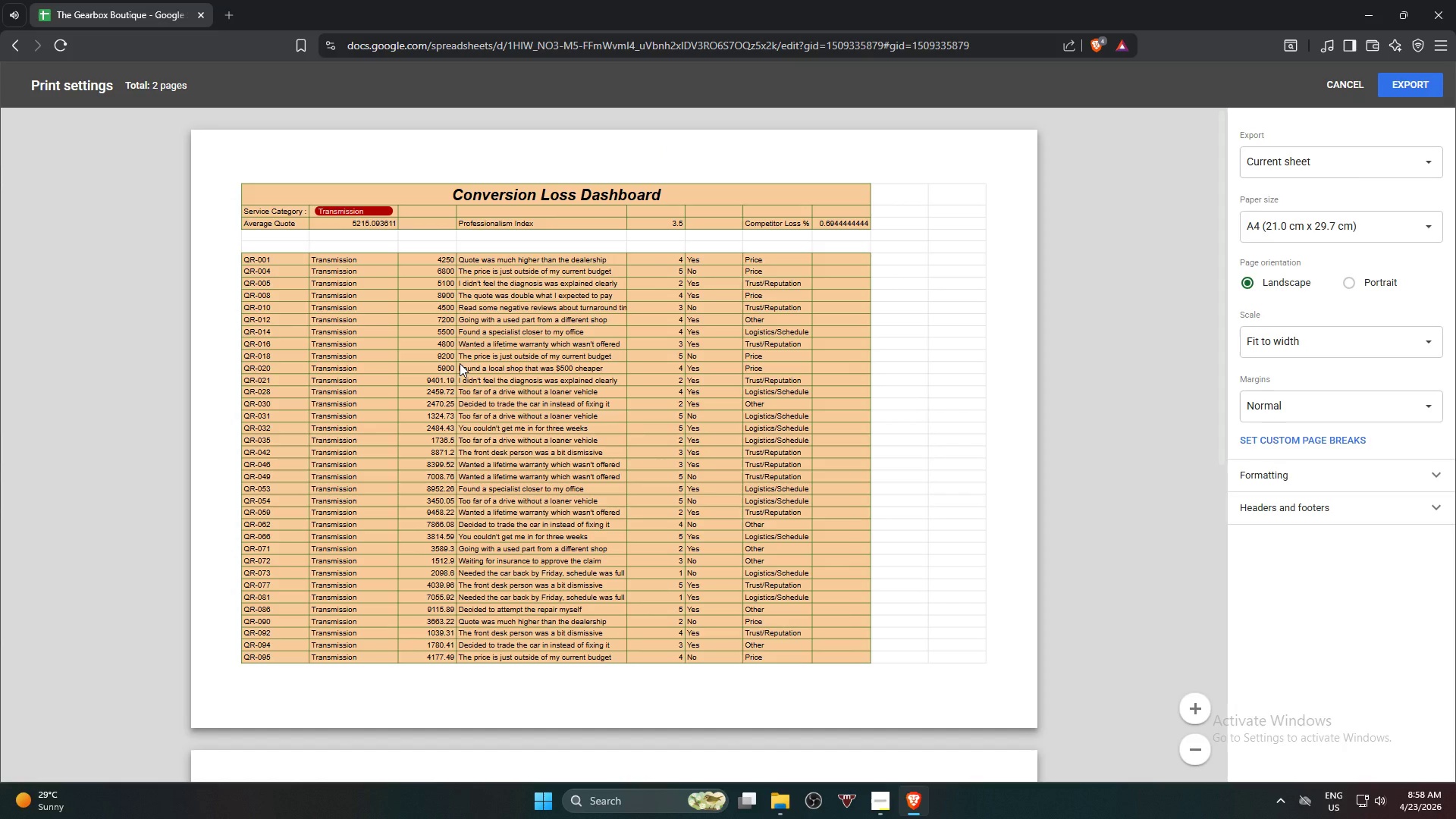 
scroll: coordinate [573, 428], scroll_direction: down, amount: 10.0
 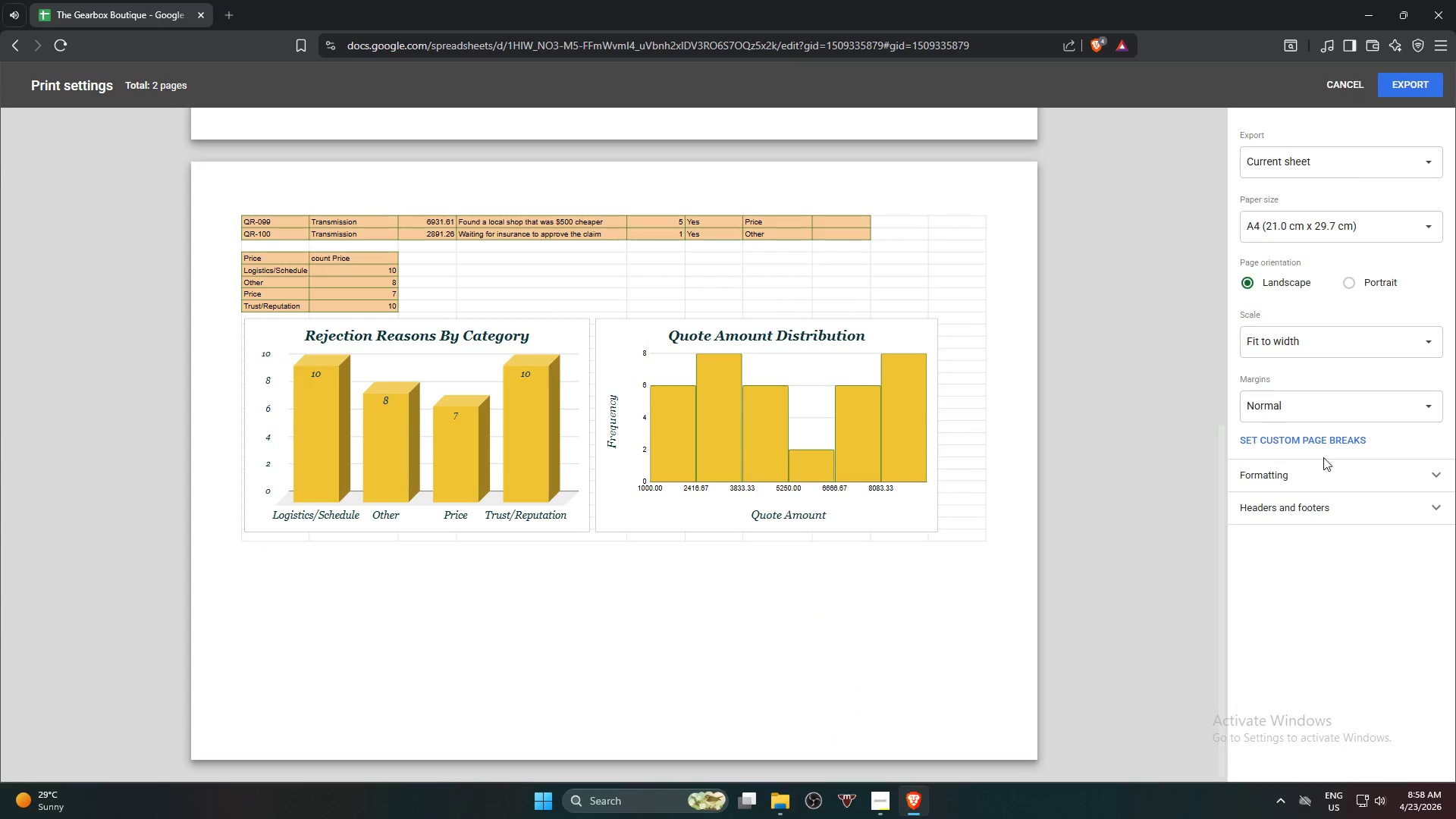 
left_click([1341, 484])
 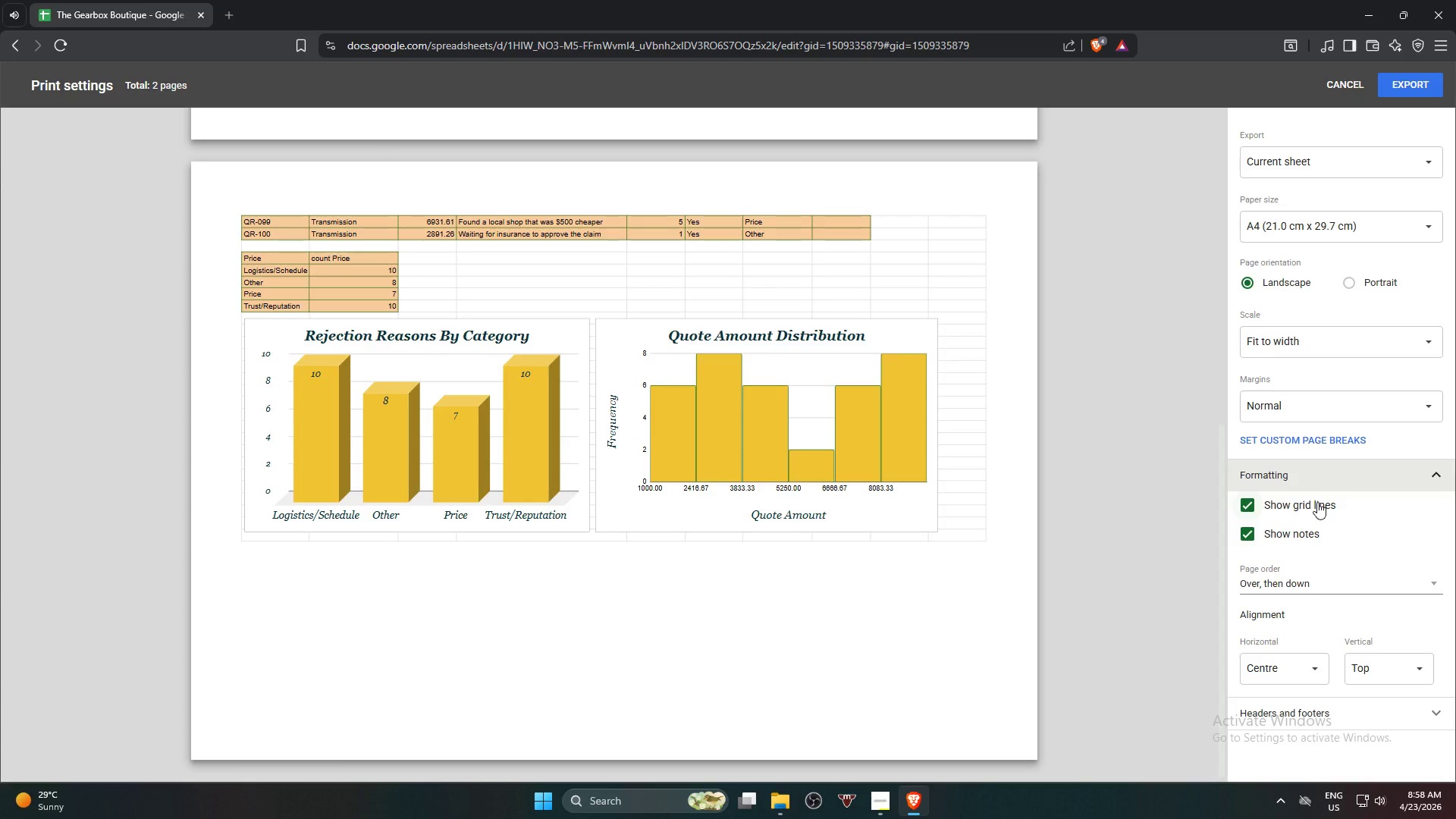 
left_click([1317, 502])
 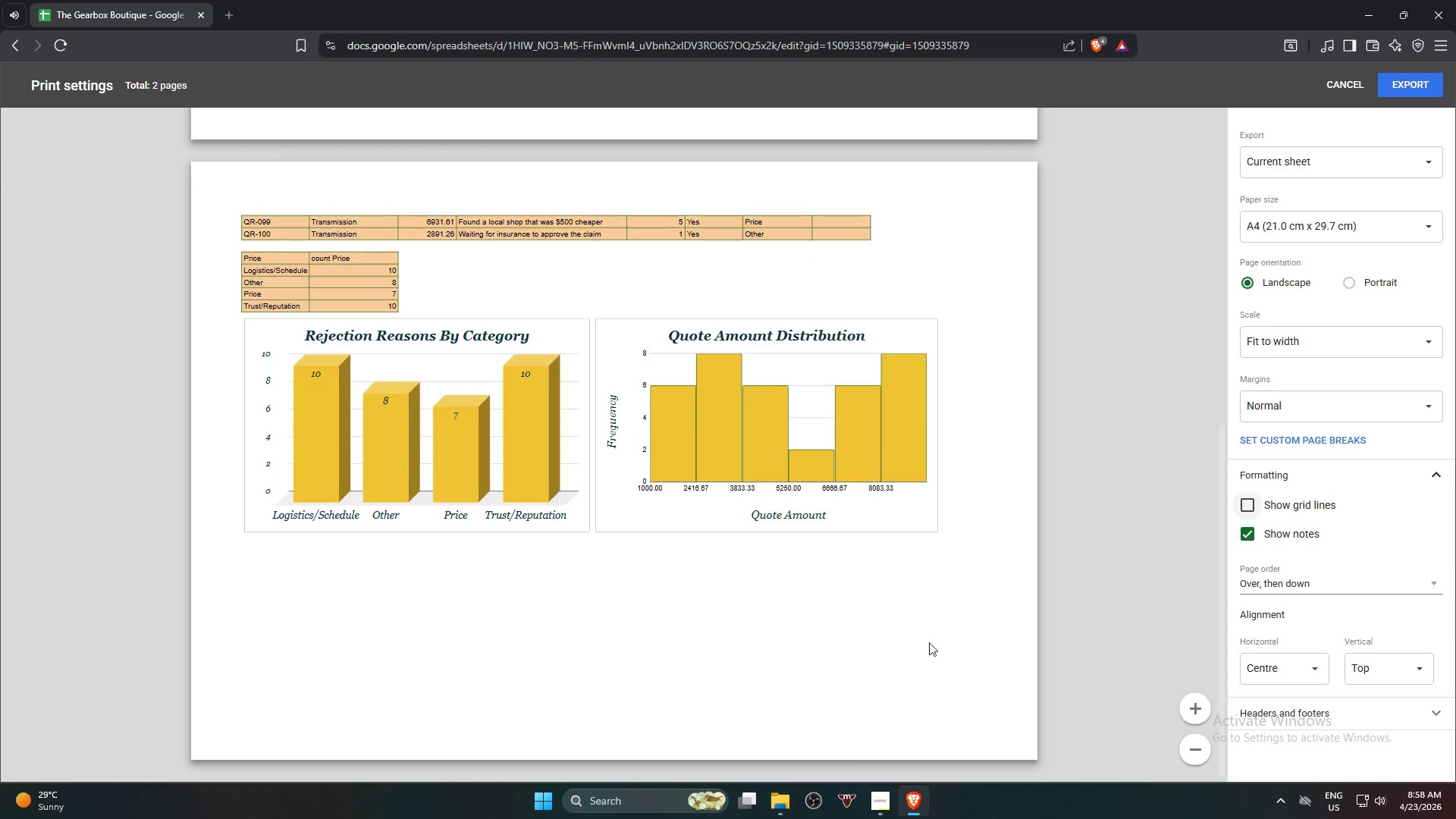 
scroll: coordinate [1010, 447], scroll_direction: up, amount: 13.0
 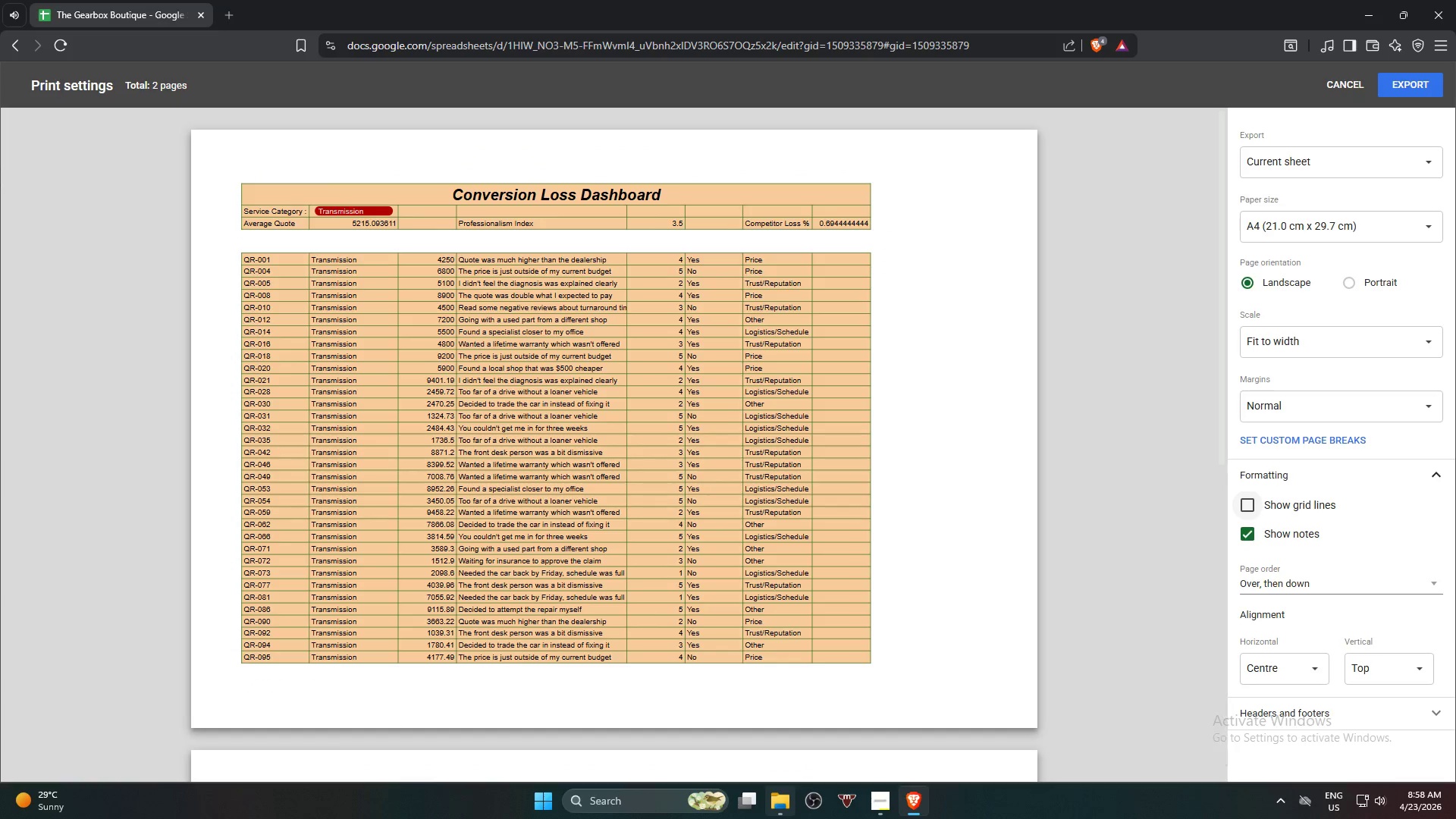 
left_click([884, 809])